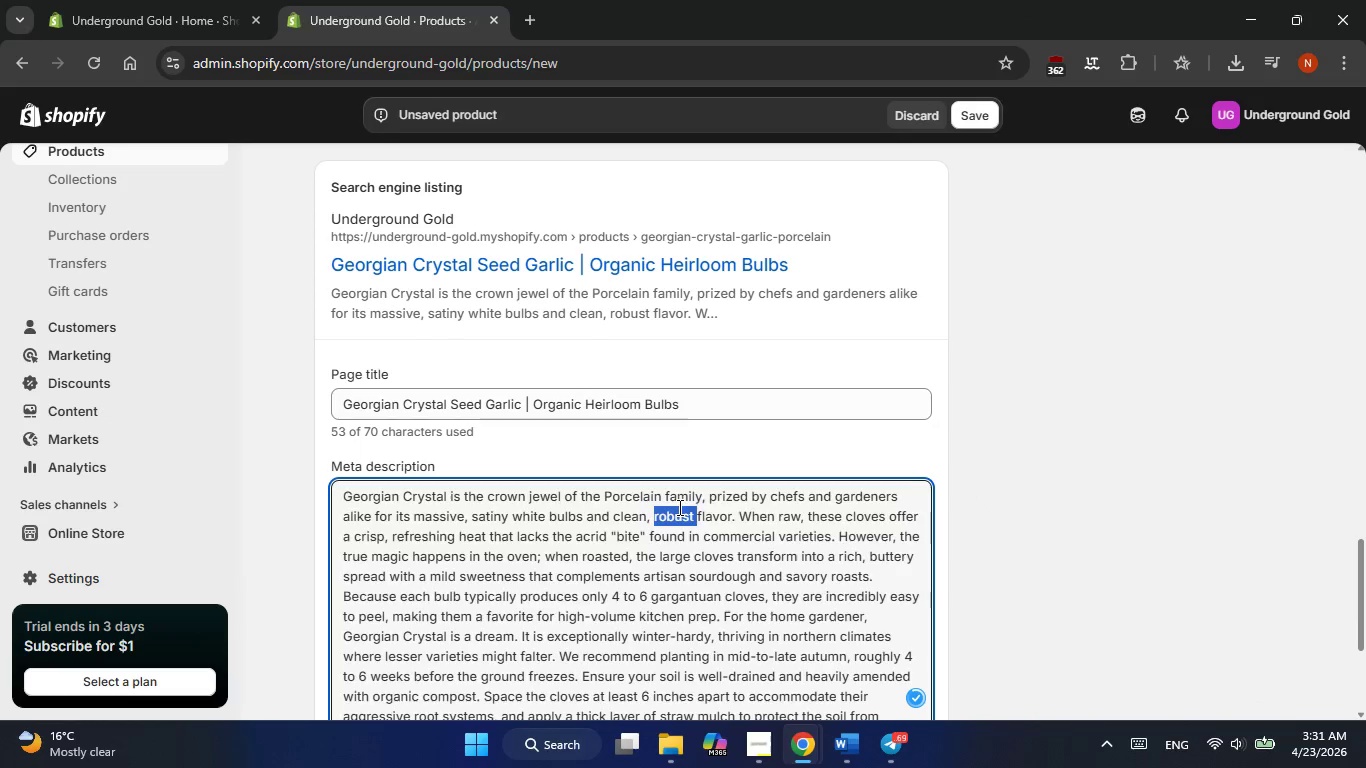 
triple_click([678, 507])
 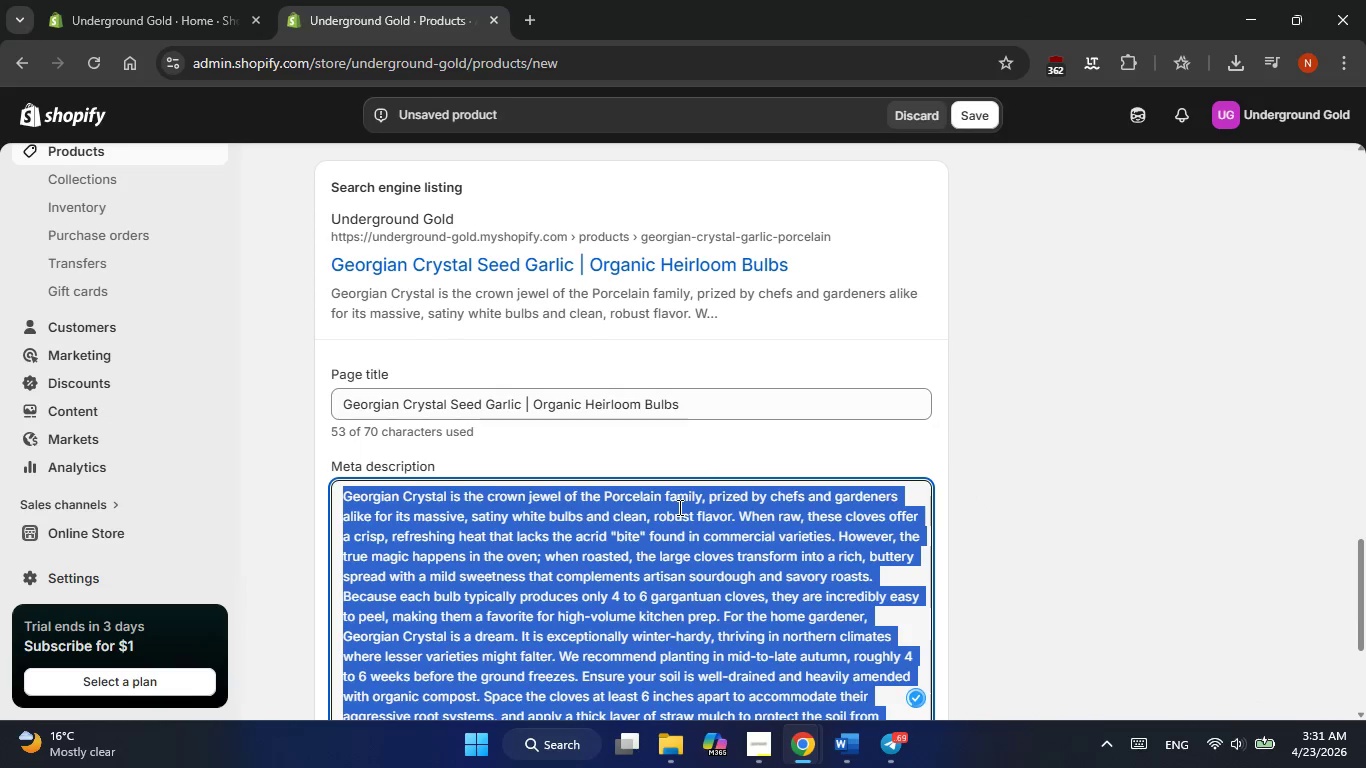 
right_click([678, 507])
 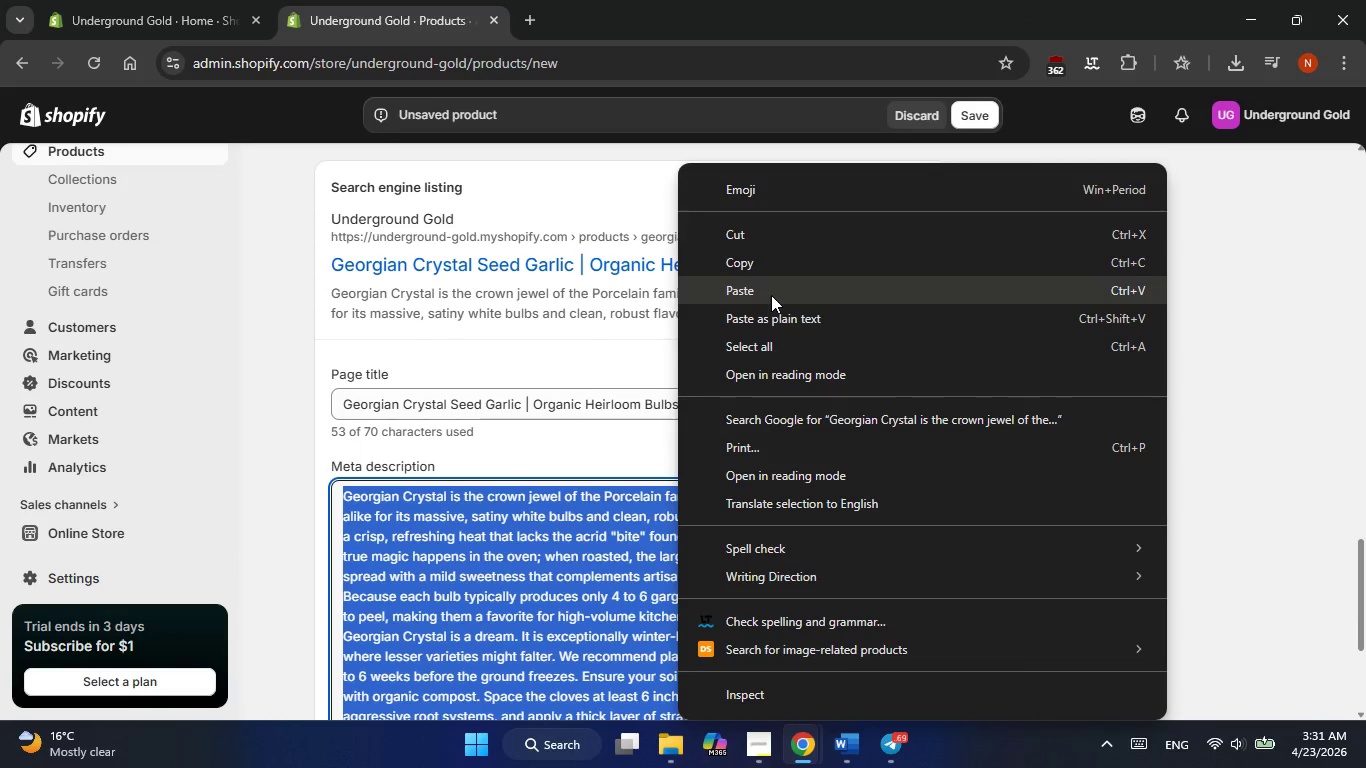 
left_click([759, 317])
 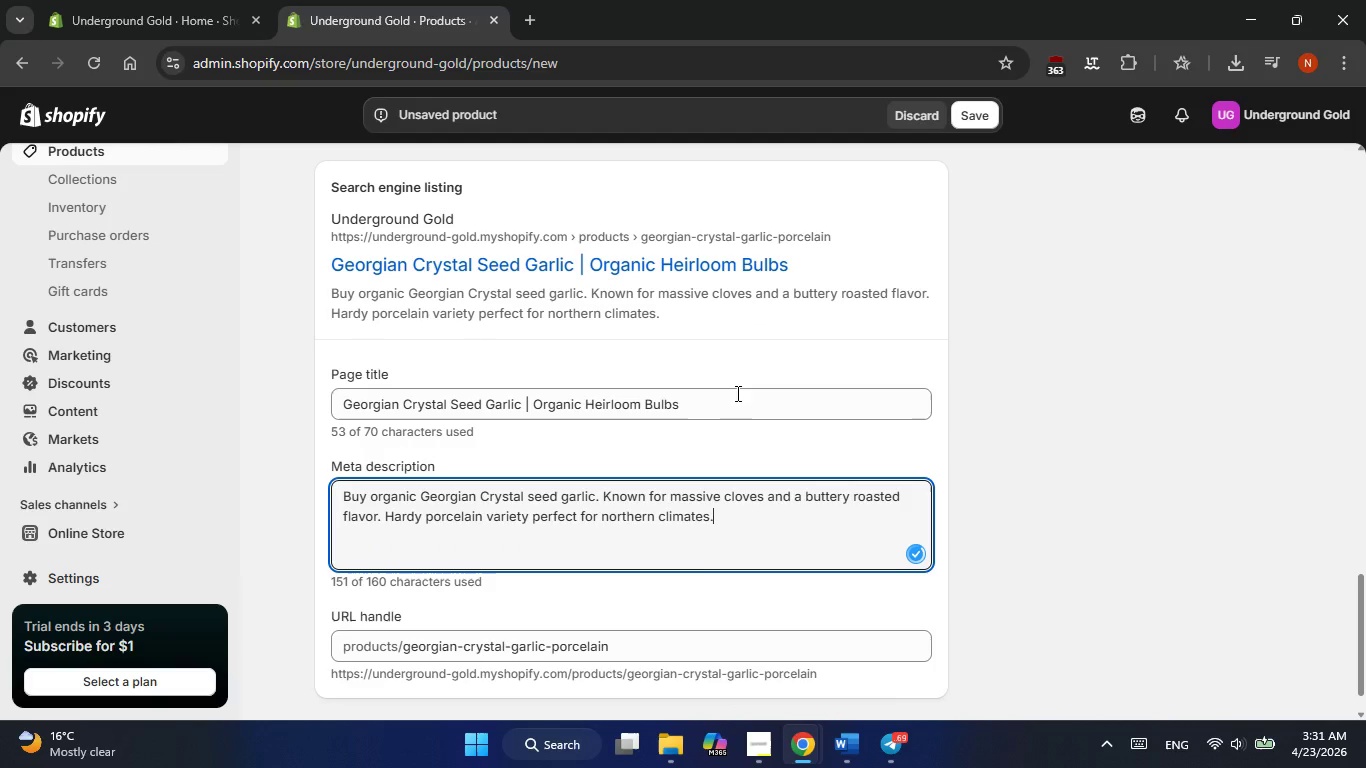 
key(Alt+Tab)
 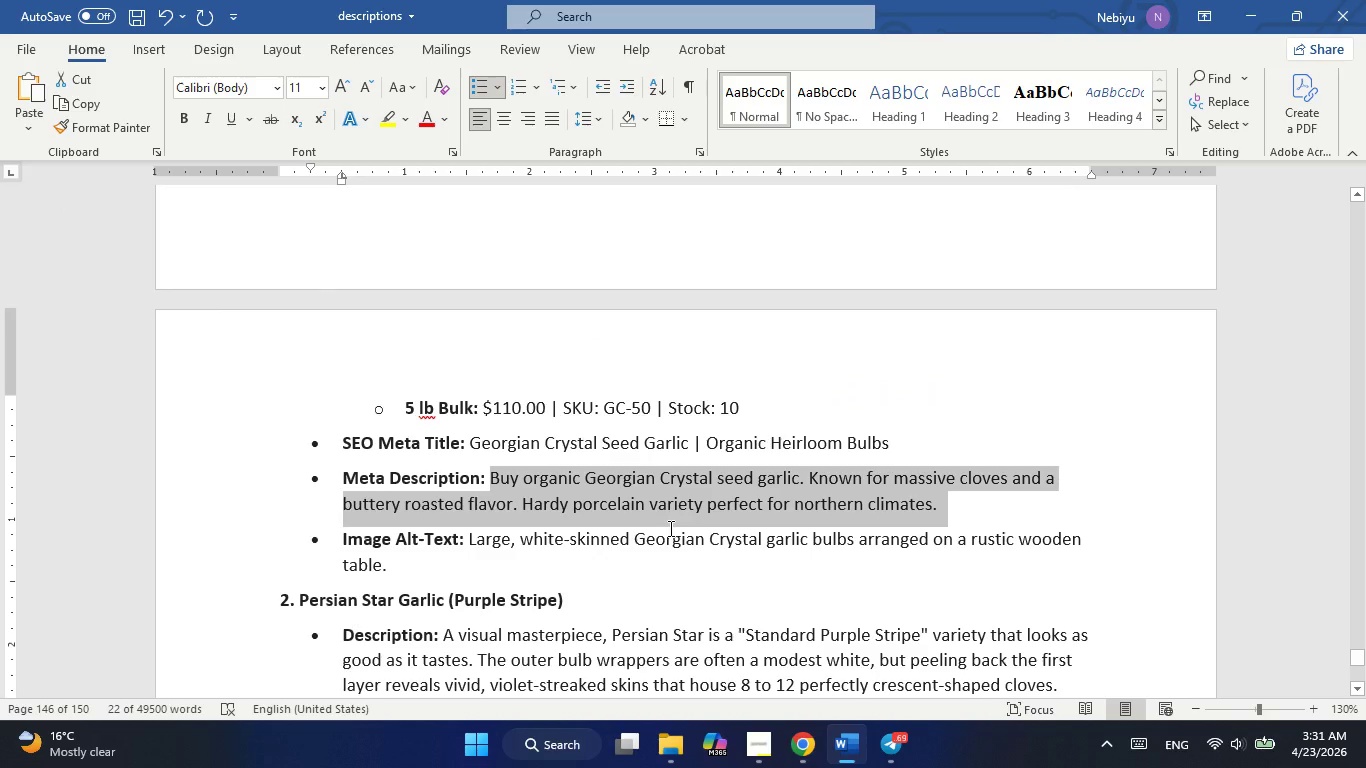 
scroll: coordinate [669, 528], scroll_direction: down, amount: 2.0
 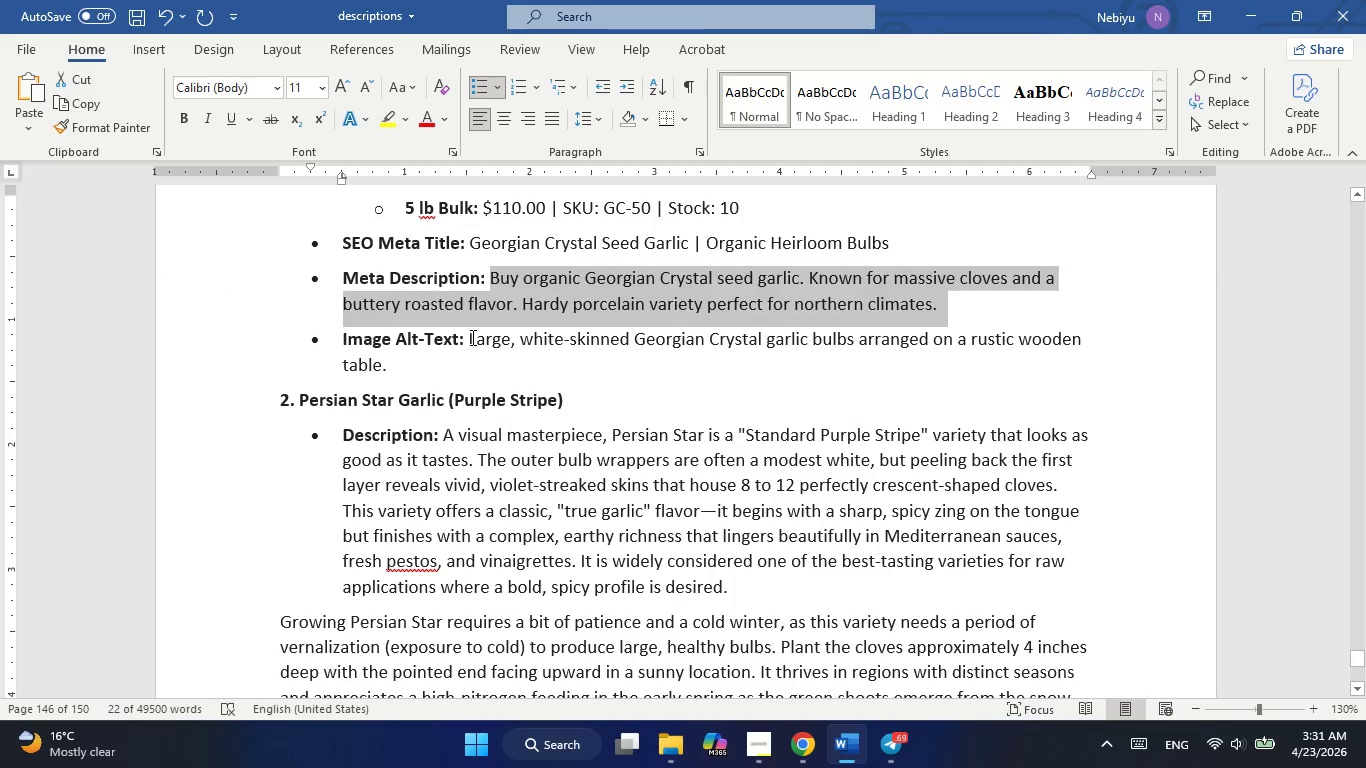 
left_click_drag(start_coordinate=[470, 337], to_coordinate=[484, 362])
 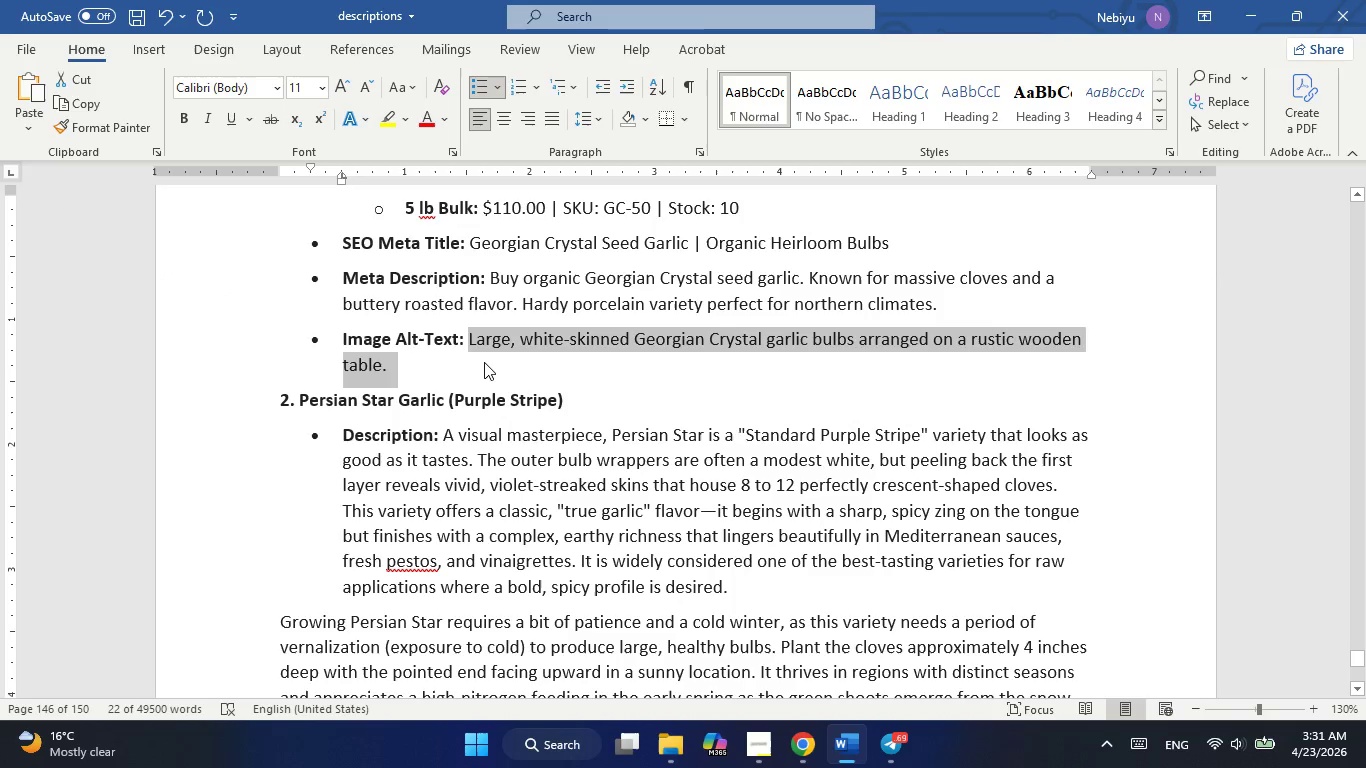 
left_click([484, 362])
 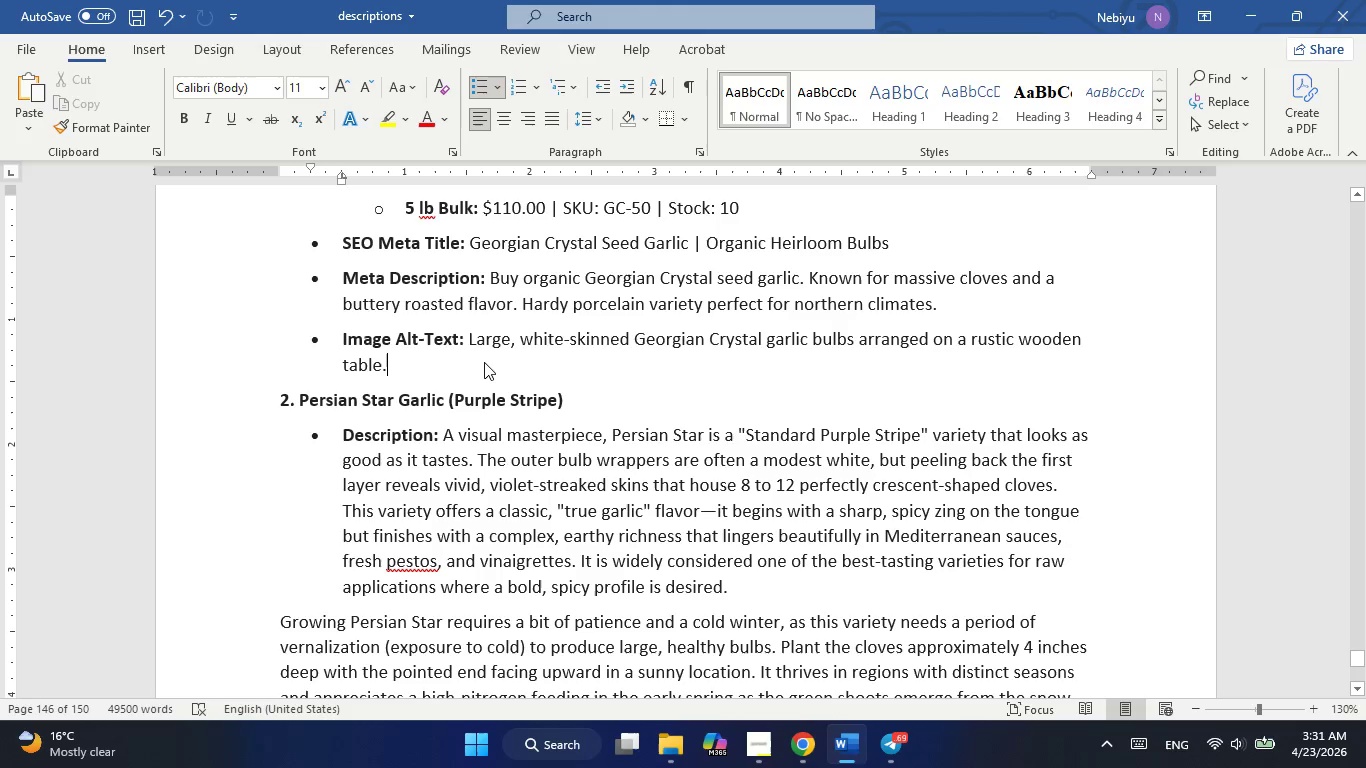 
key(Alt+AltLeft)
 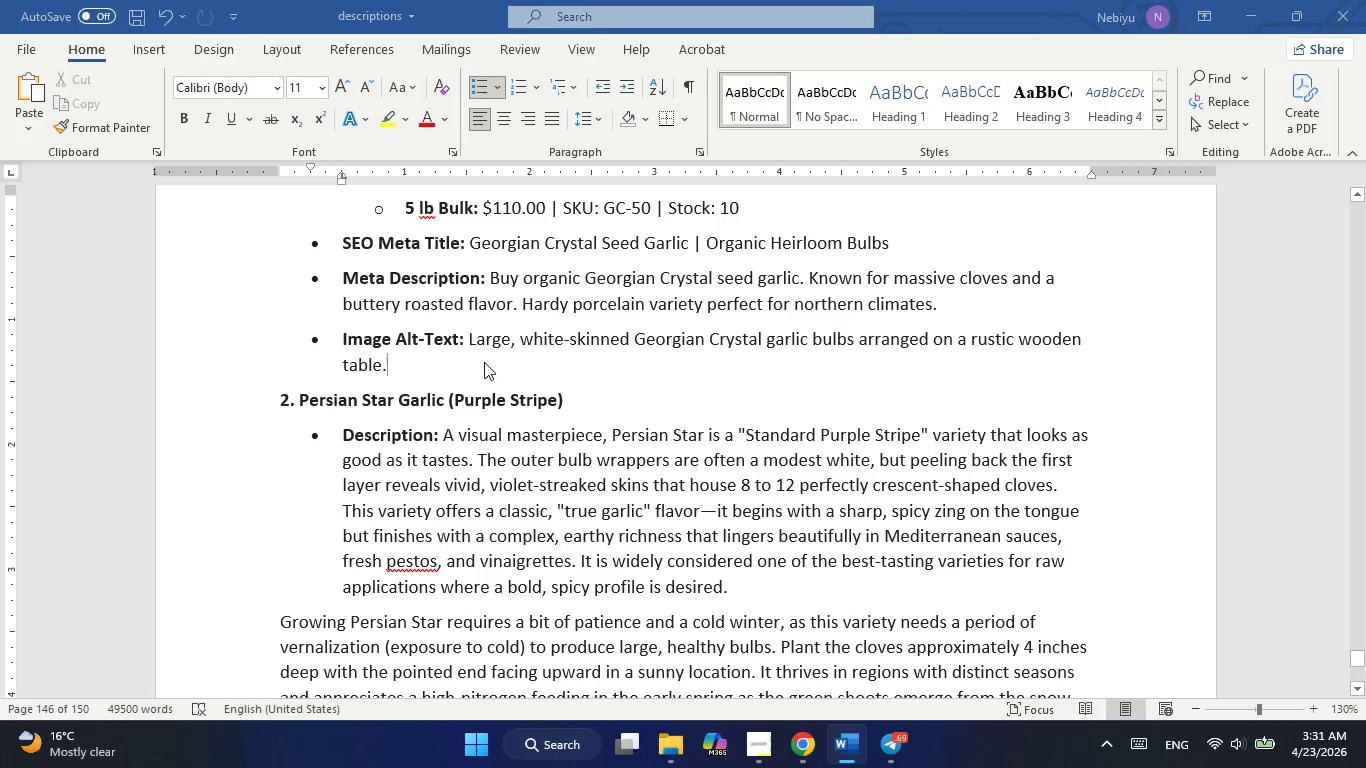 
key(Alt+Tab)
 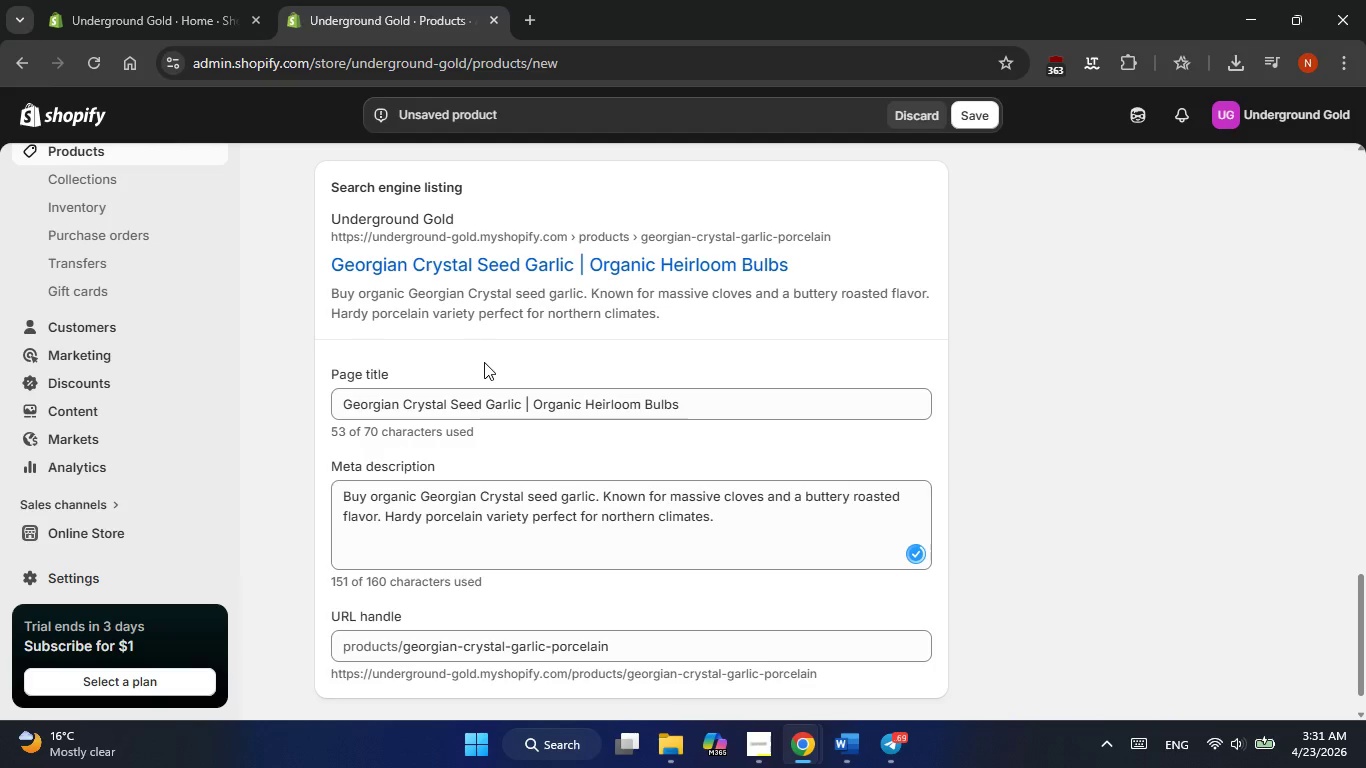 
key(Alt+AltLeft)
 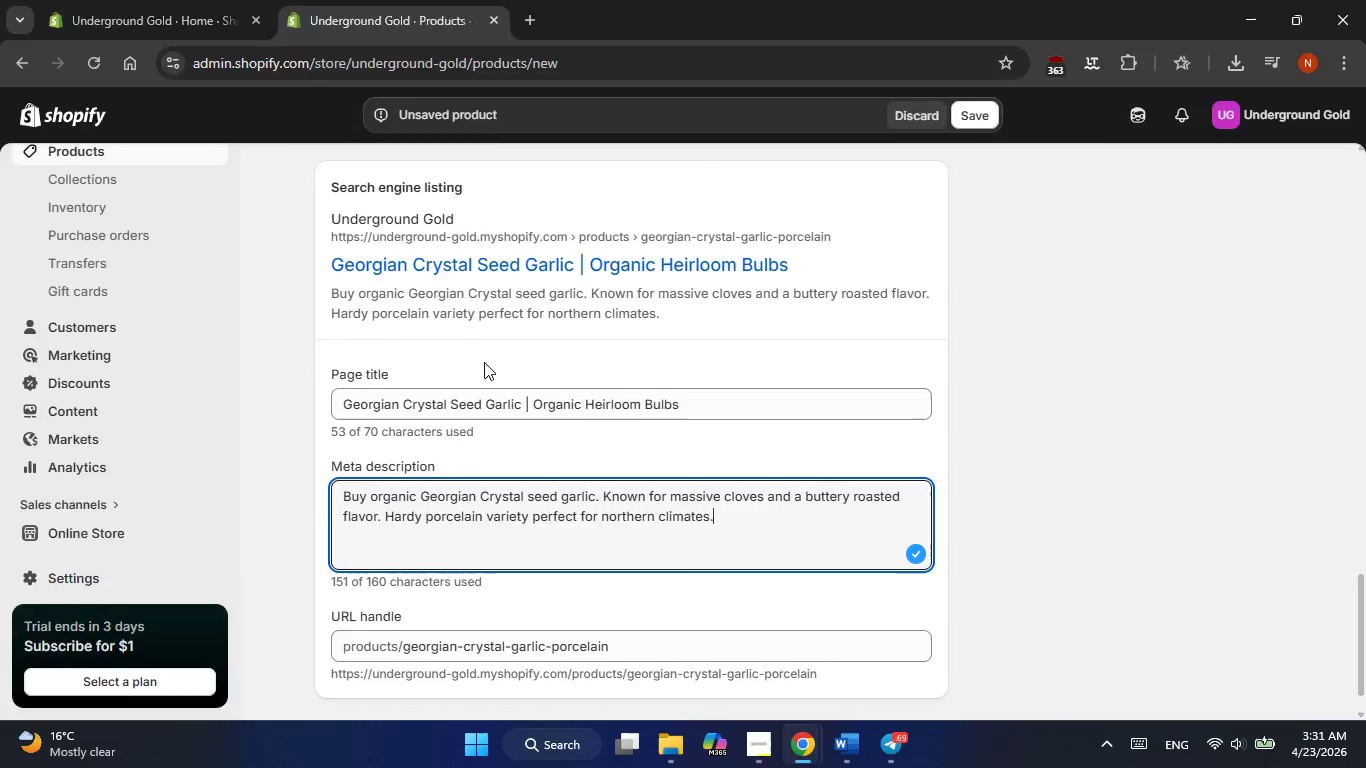 
key(Alt+Tab)
 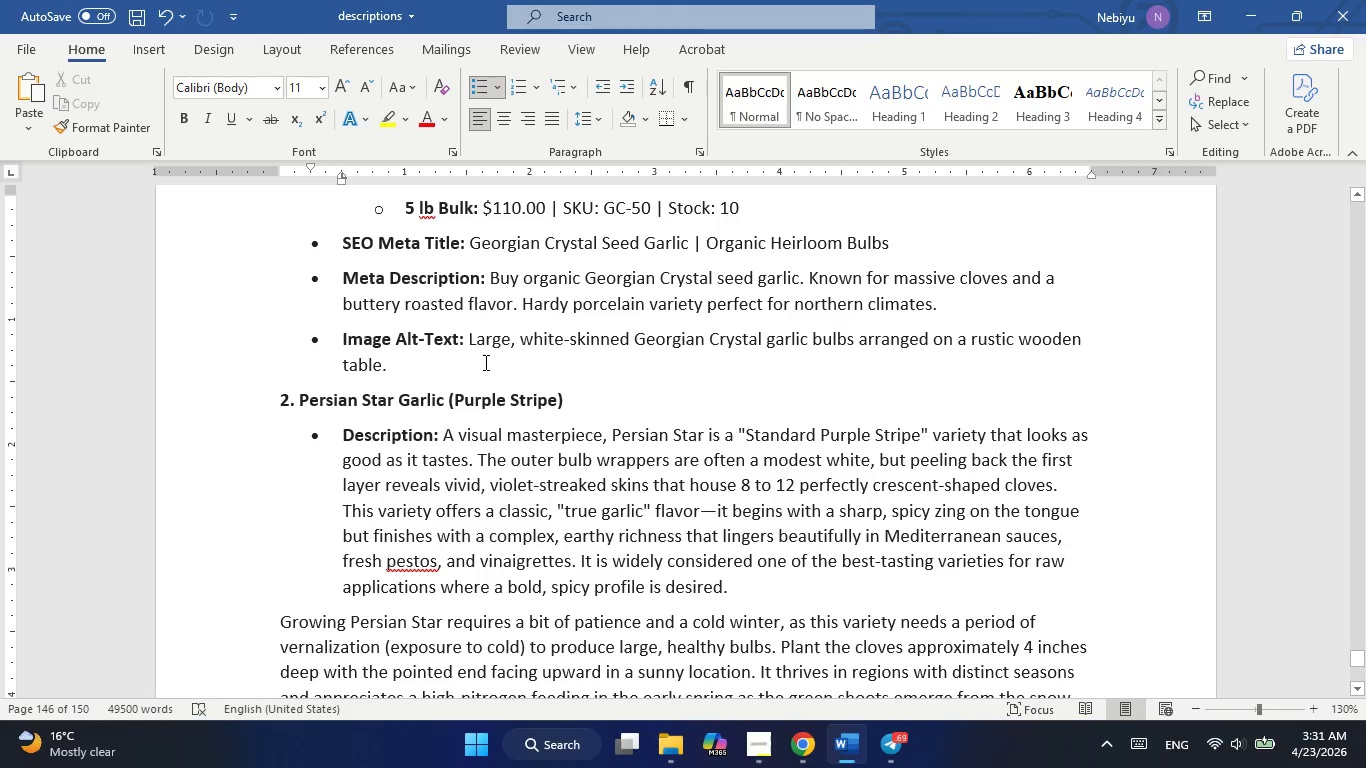 
key(Alt+AltLeft)
 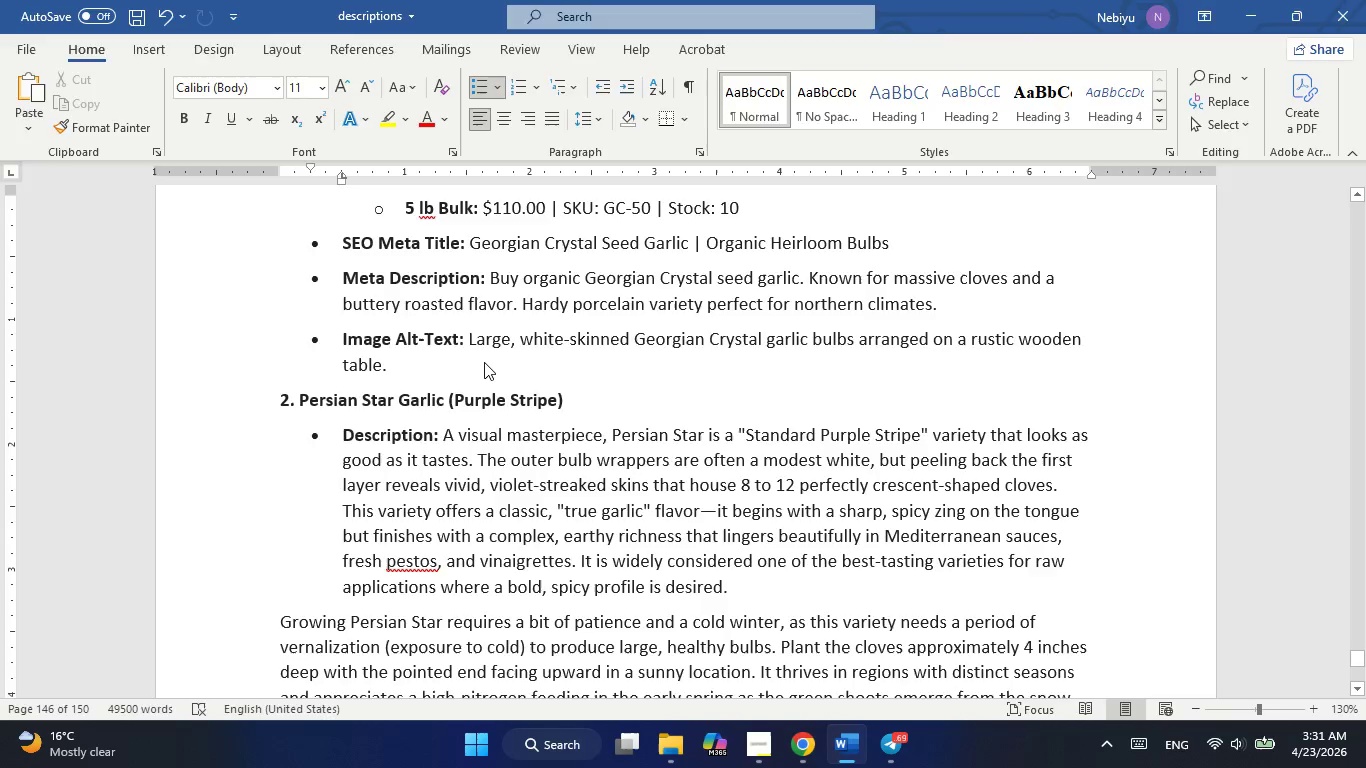 
key(Alt+Tab)
 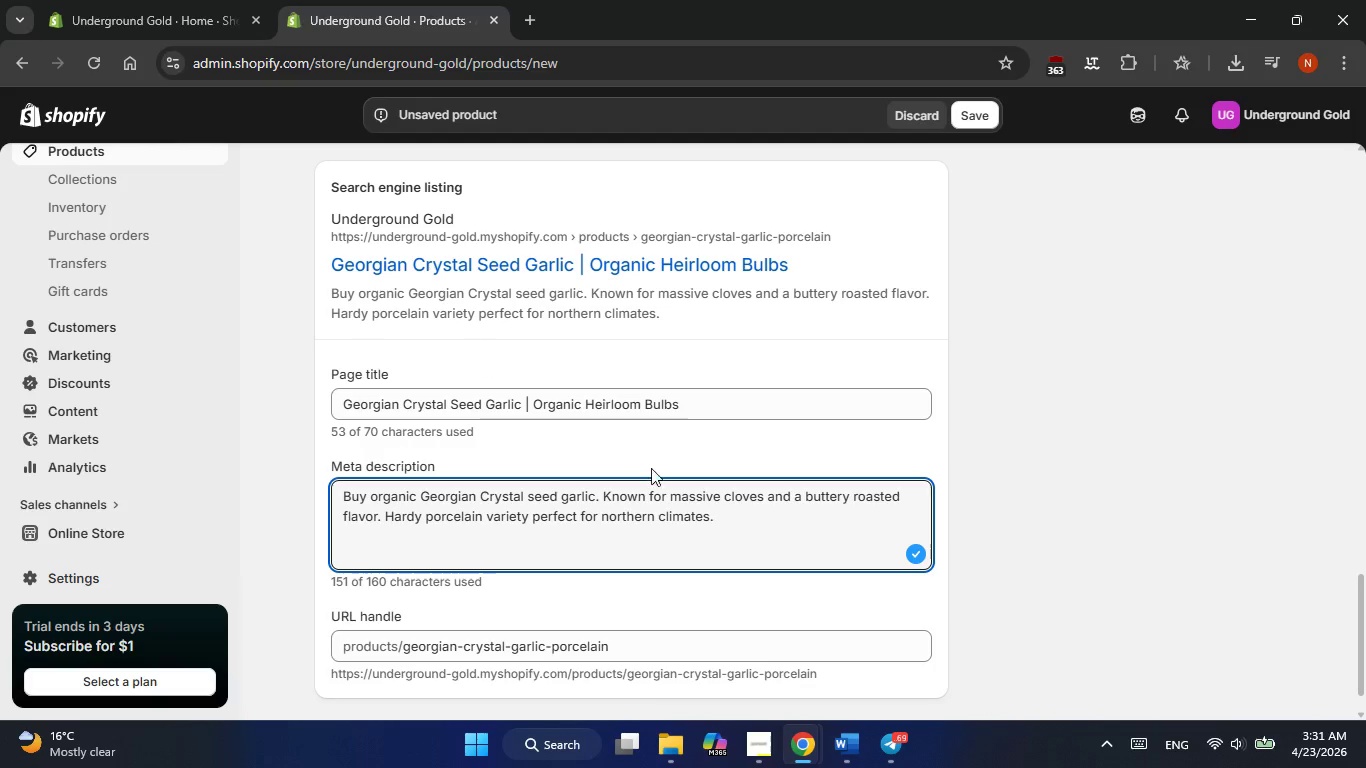 
scroll: coordinate [679, 499], scroll_direction: down, amount: 1.0
 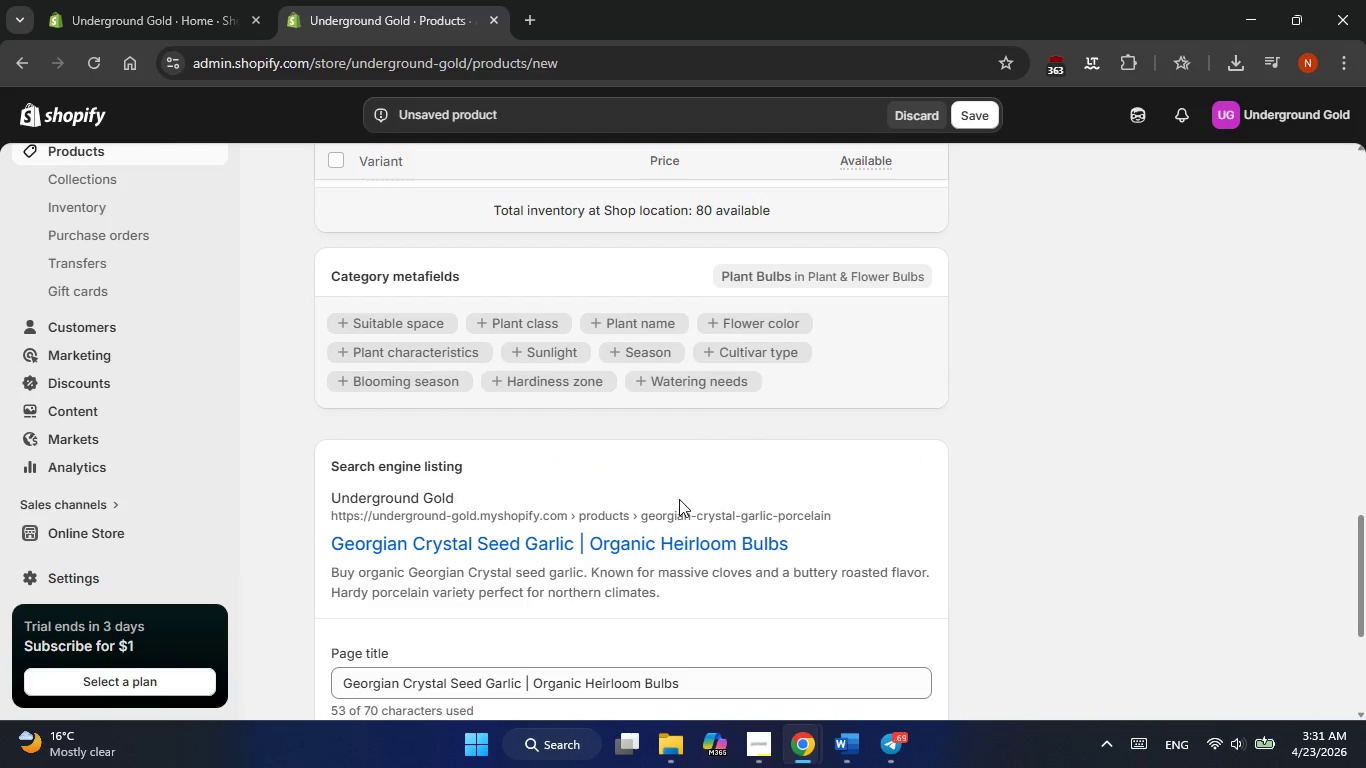 
scroll: coordinate [679, 499], scroll_direction: up, amount: 6.0
 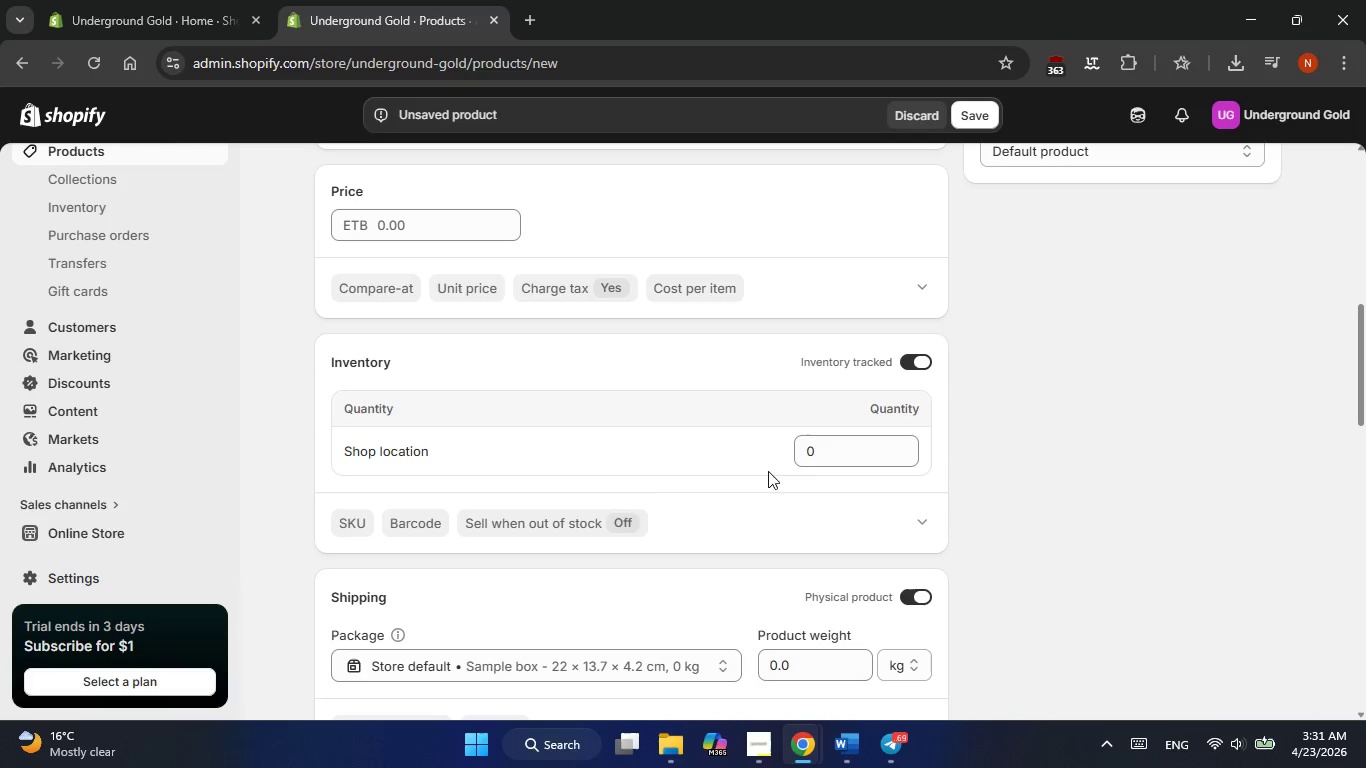 
left_click([822, 454])
 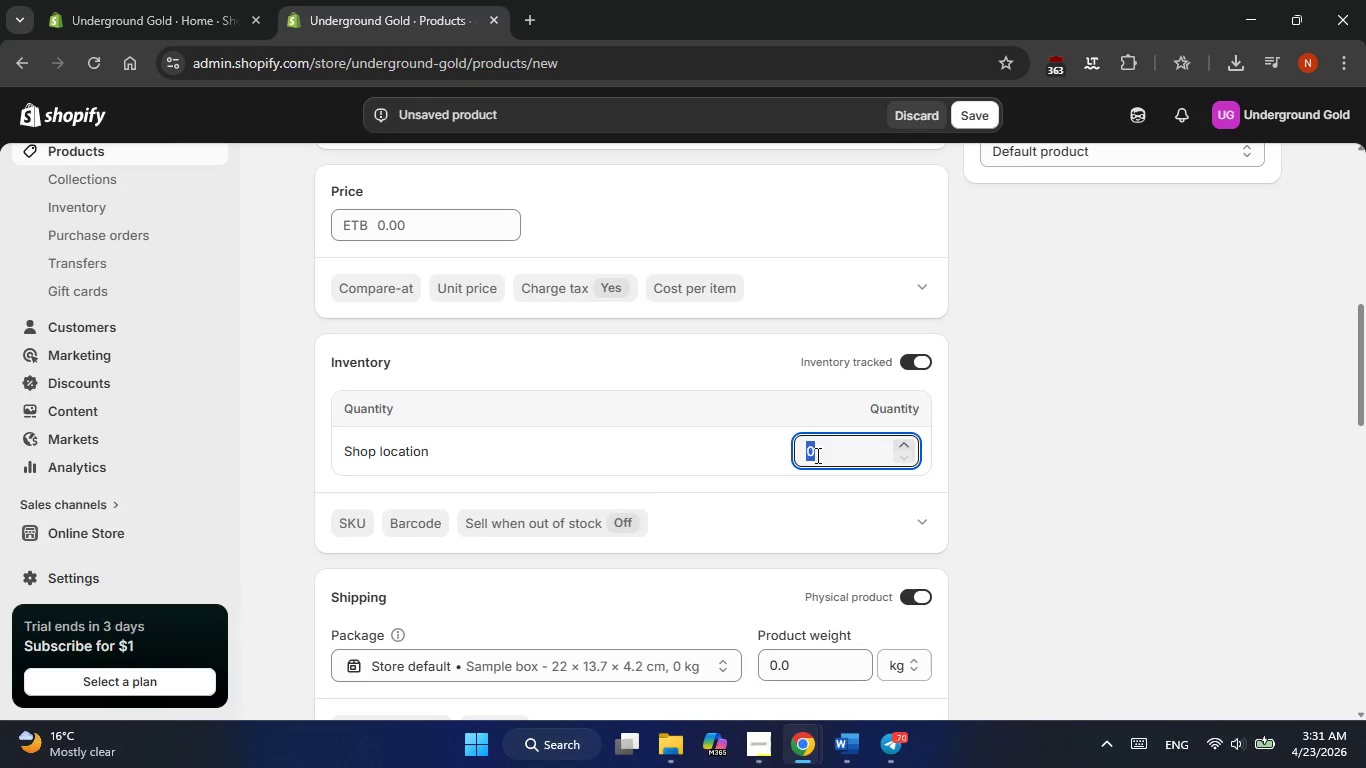 
wait(11.47)
 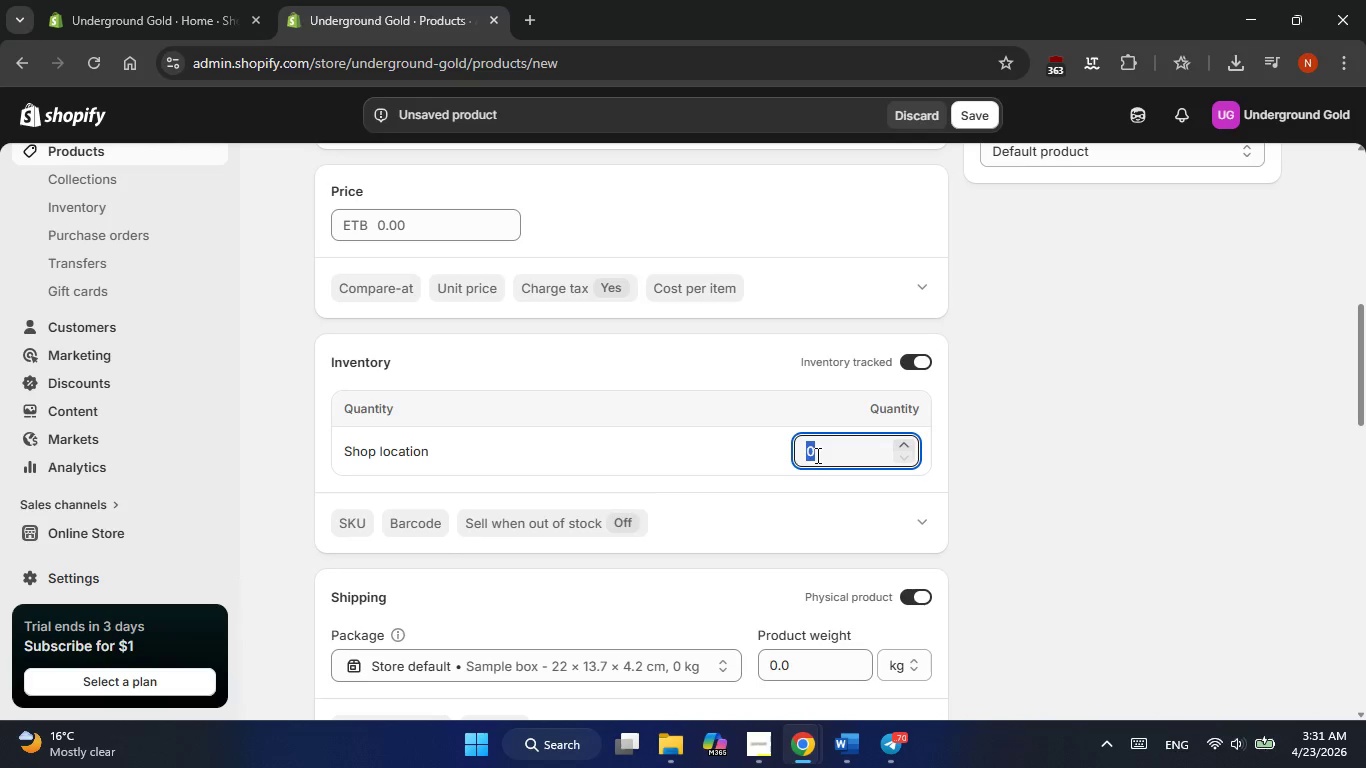 
double_click([830, 451])
 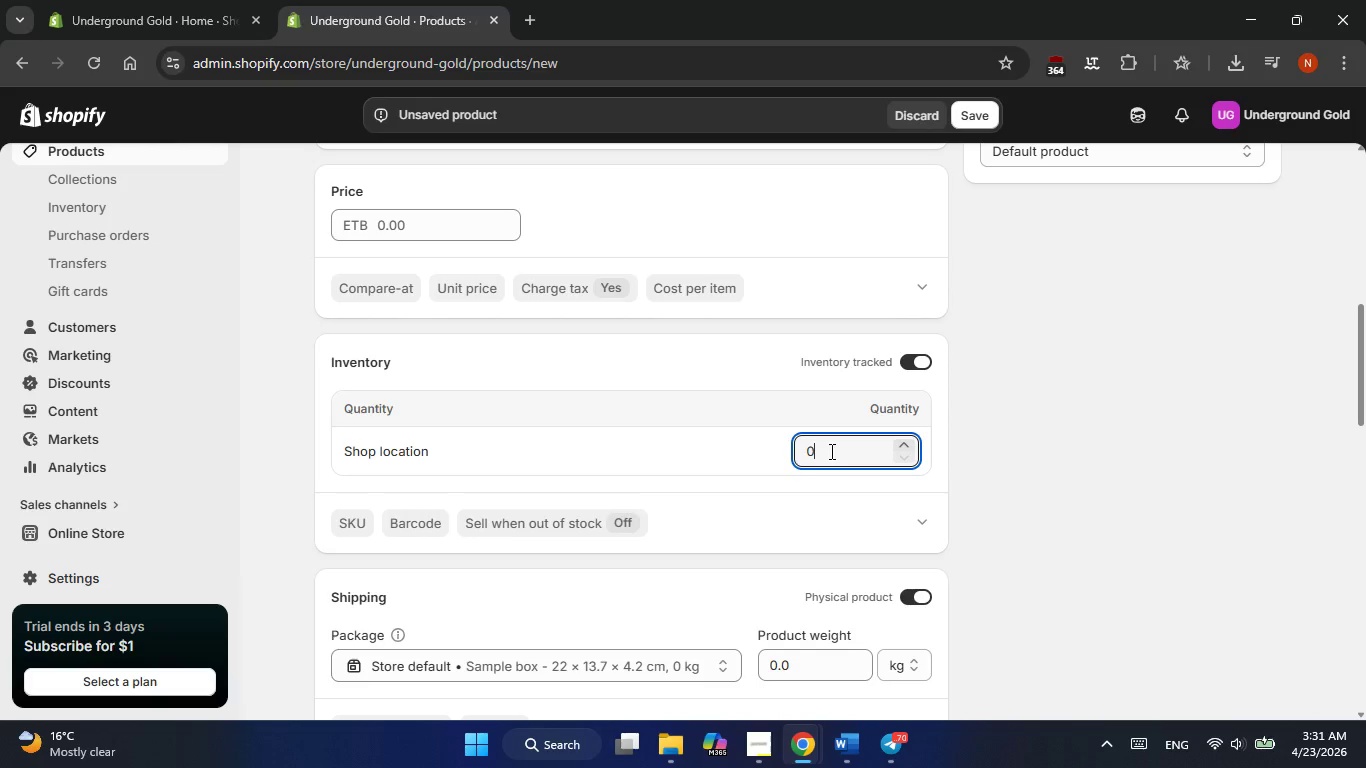 
triple_click([830, 451])
 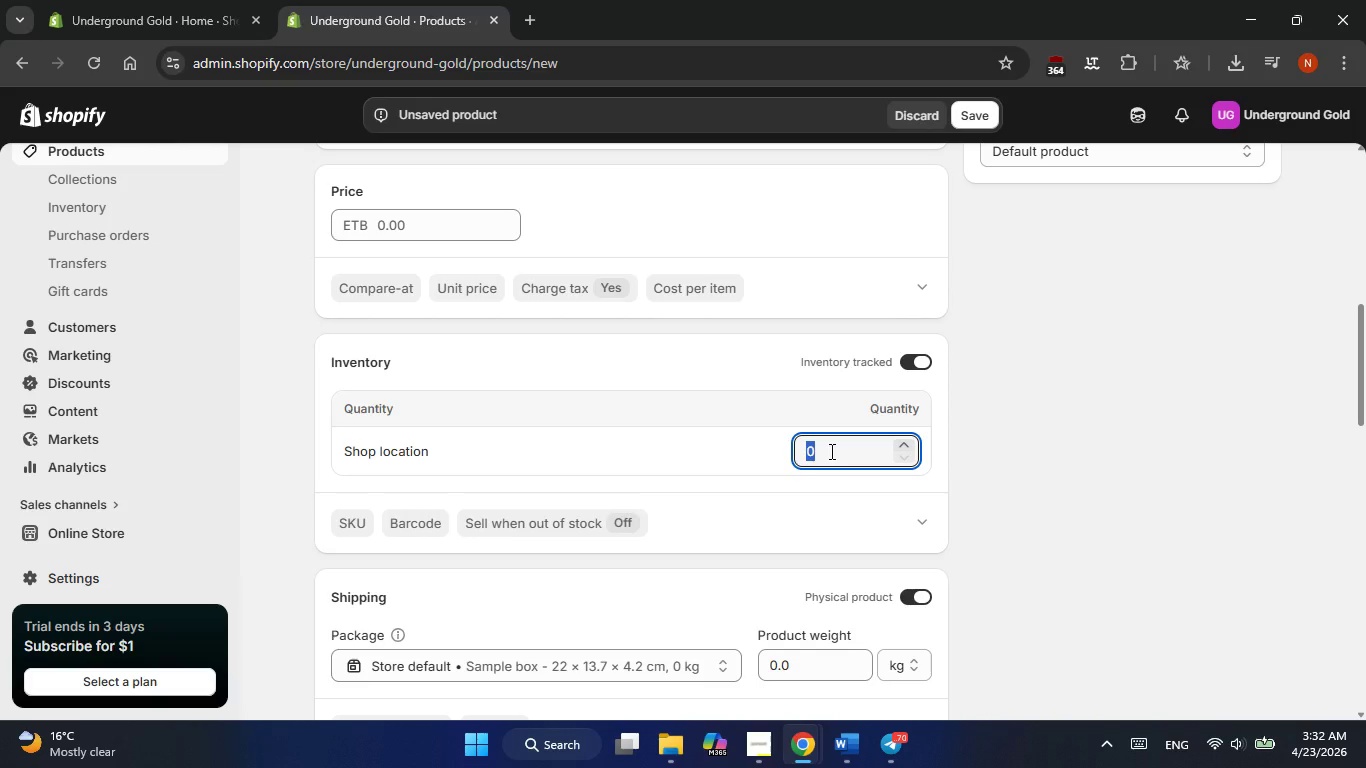 
wait(19.31)
 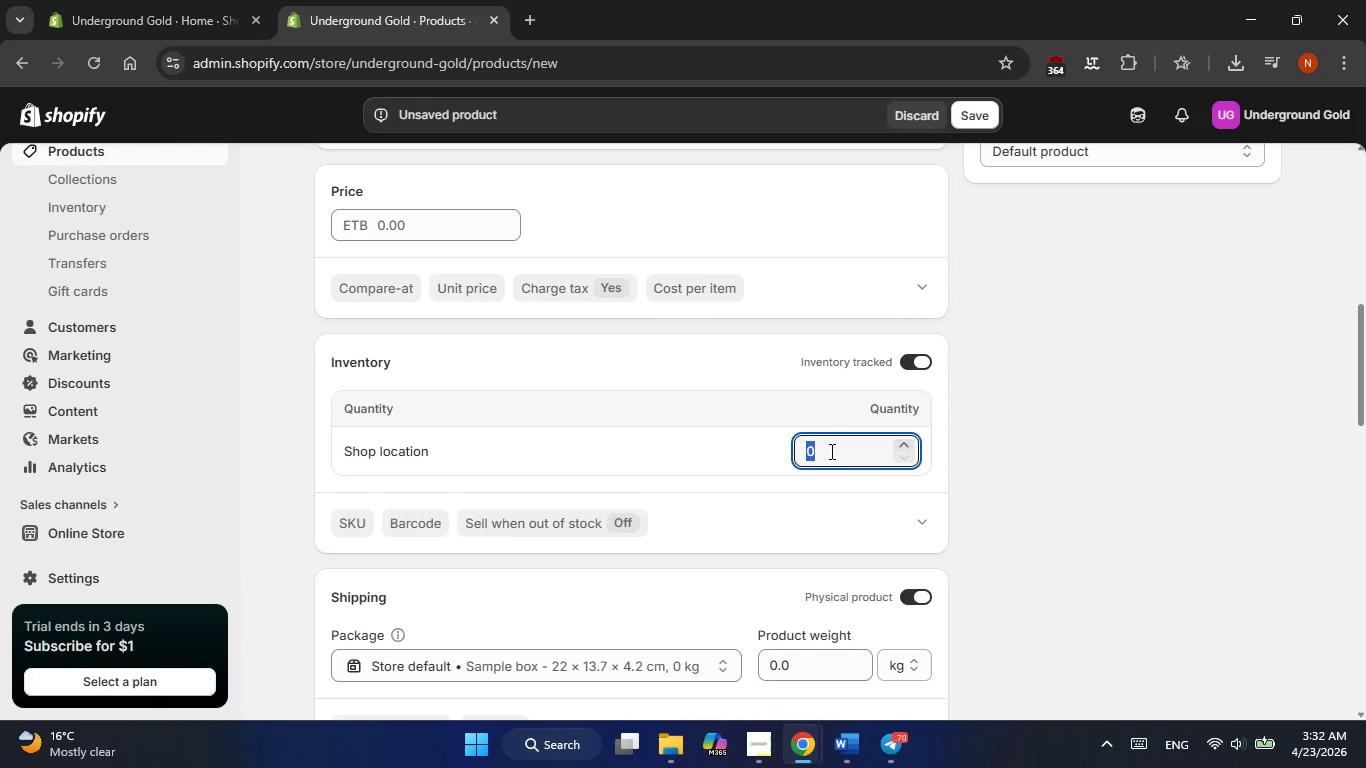 
left_click([1084, 422])
 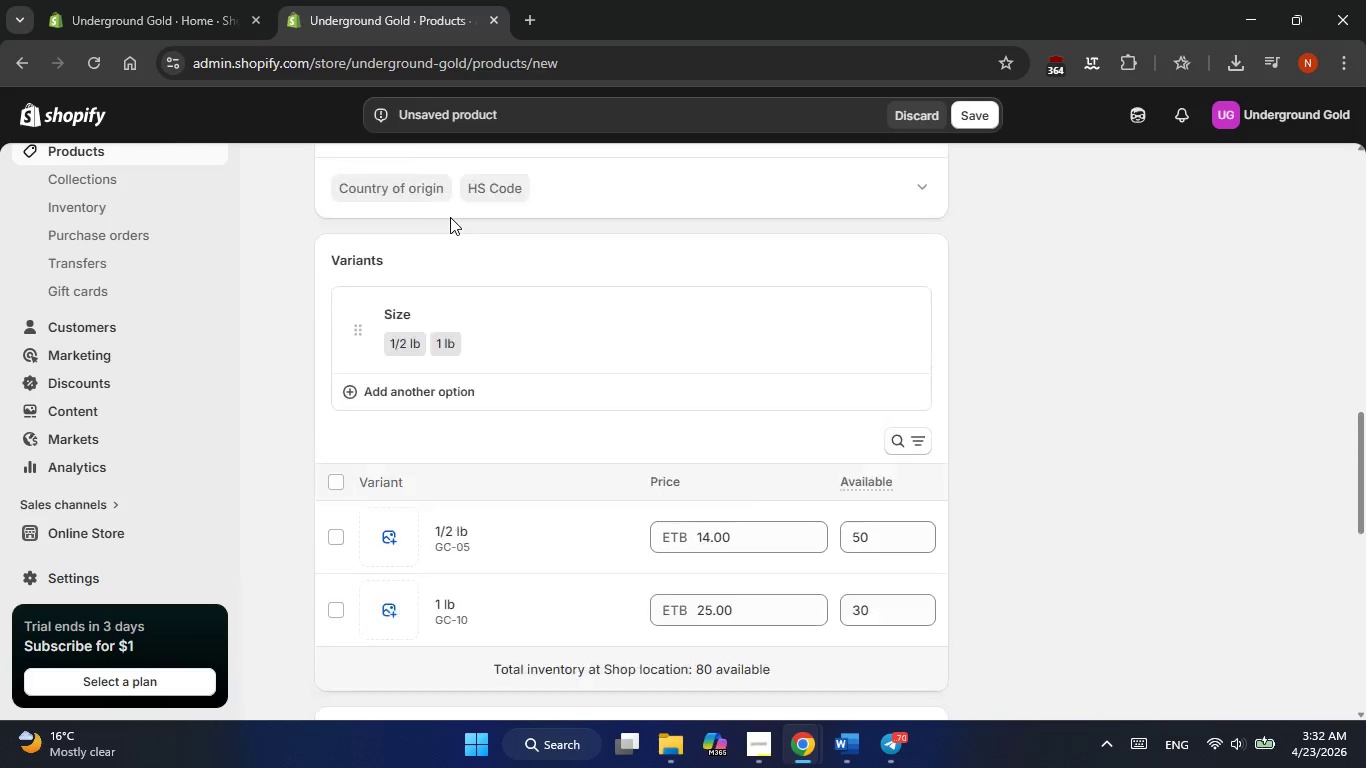 
wait(6.24)
 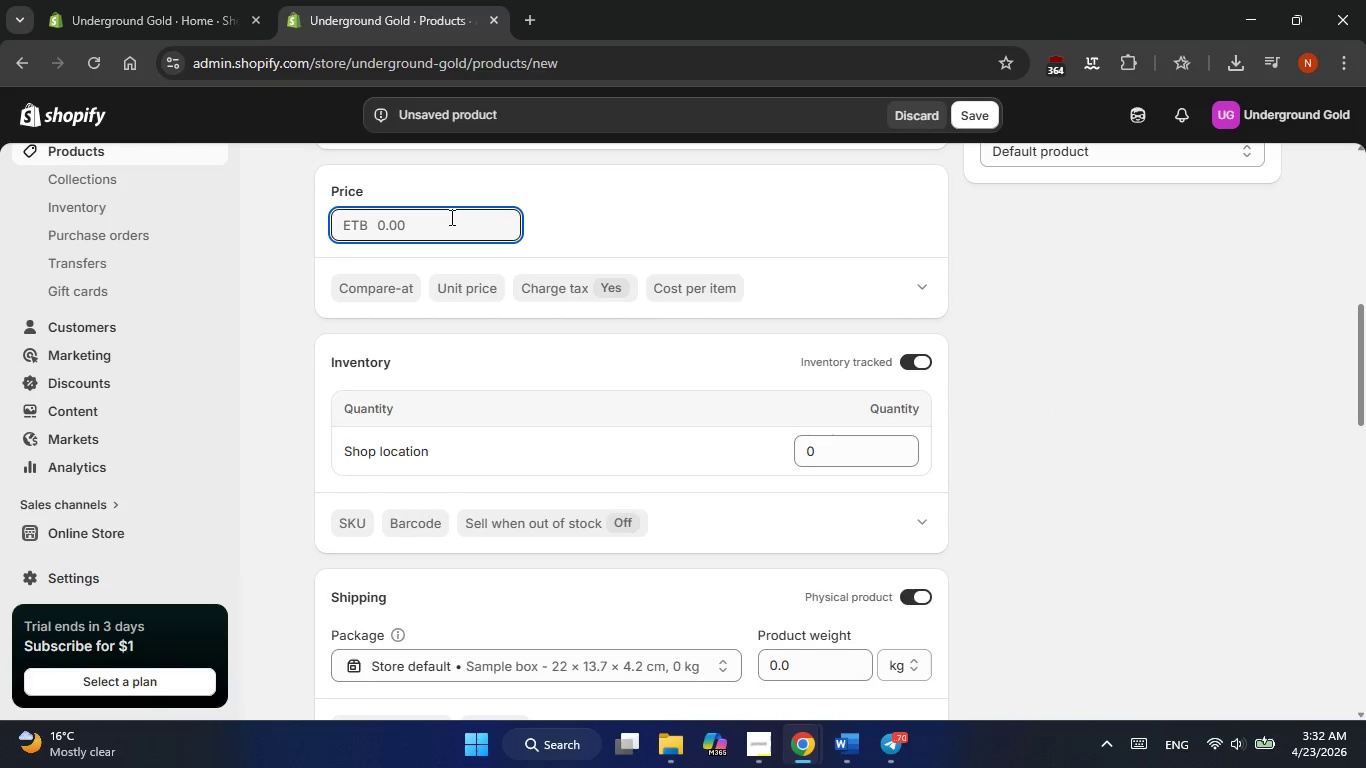 
key(Numpad5)
 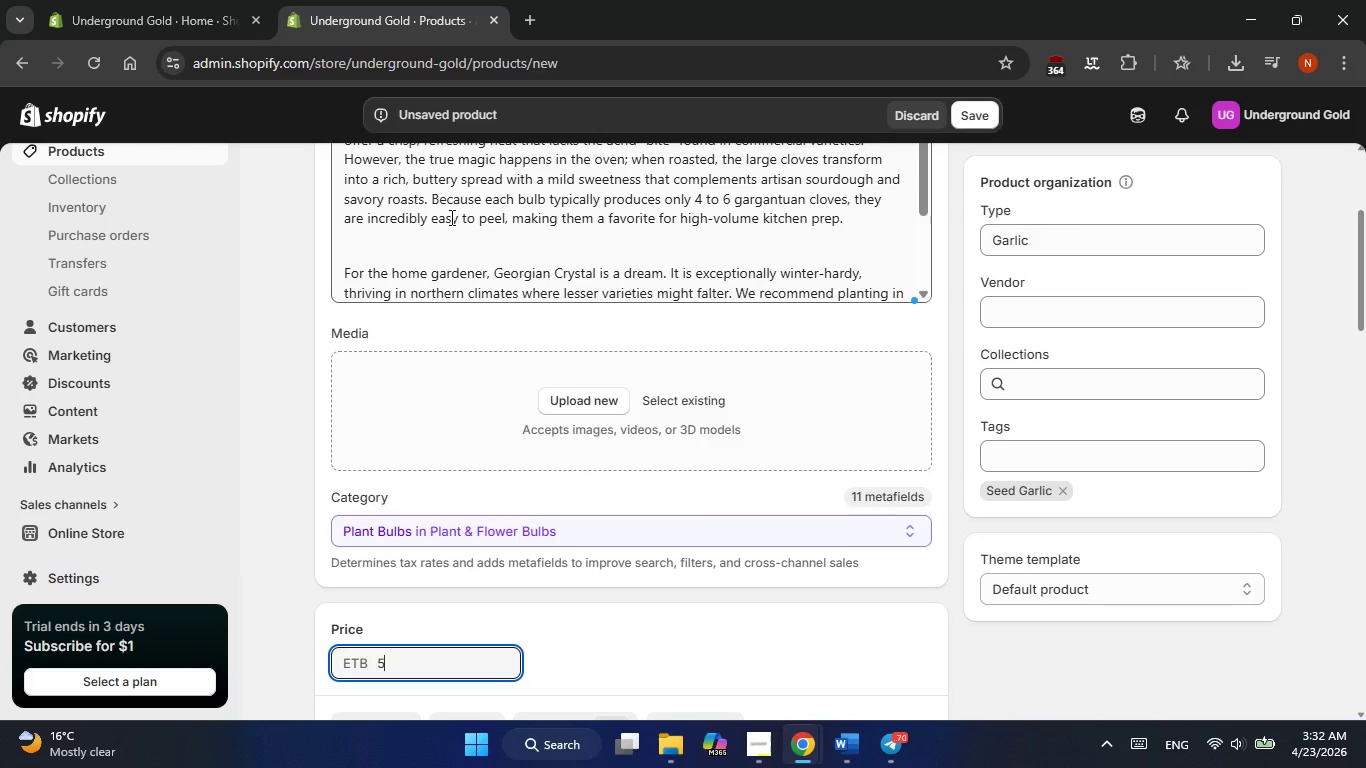 
key(Backspace)
 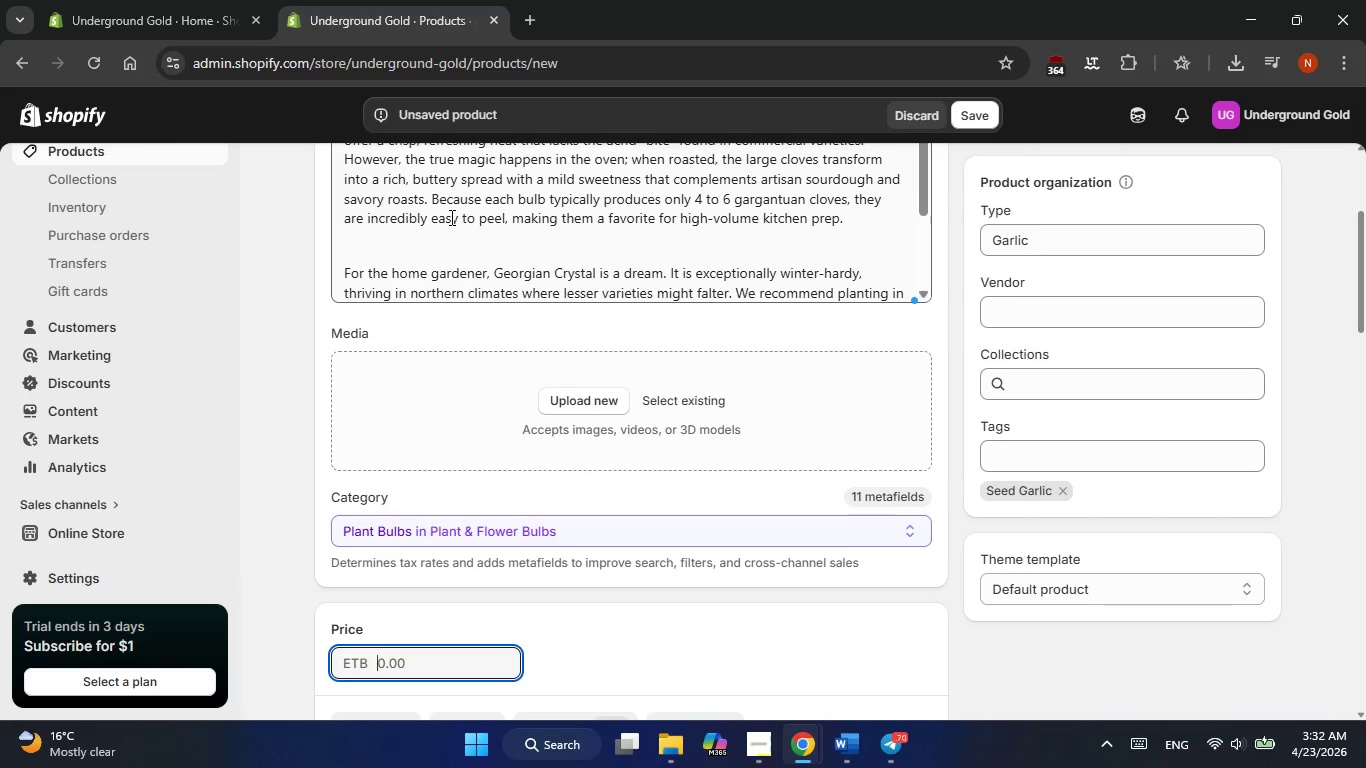 
key(Numpad2)
 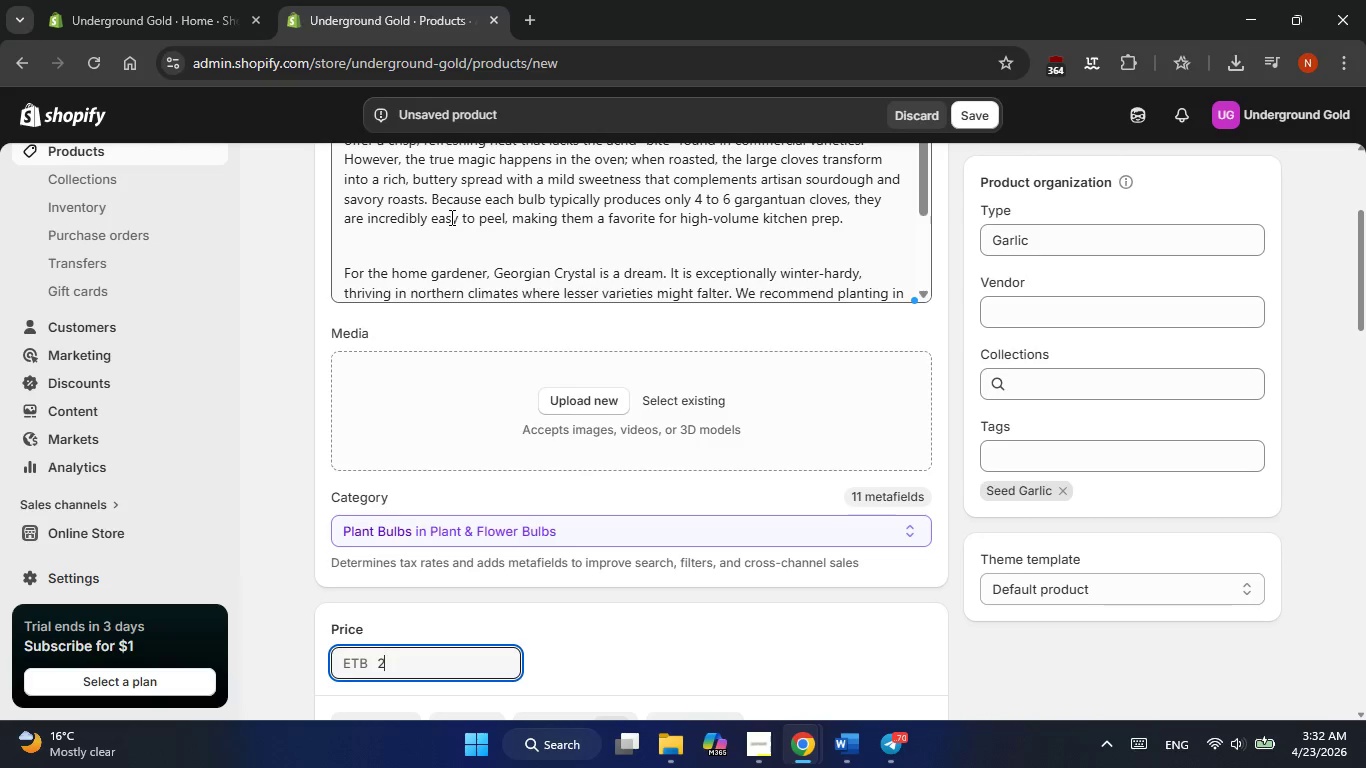 
key(Numpad5)
 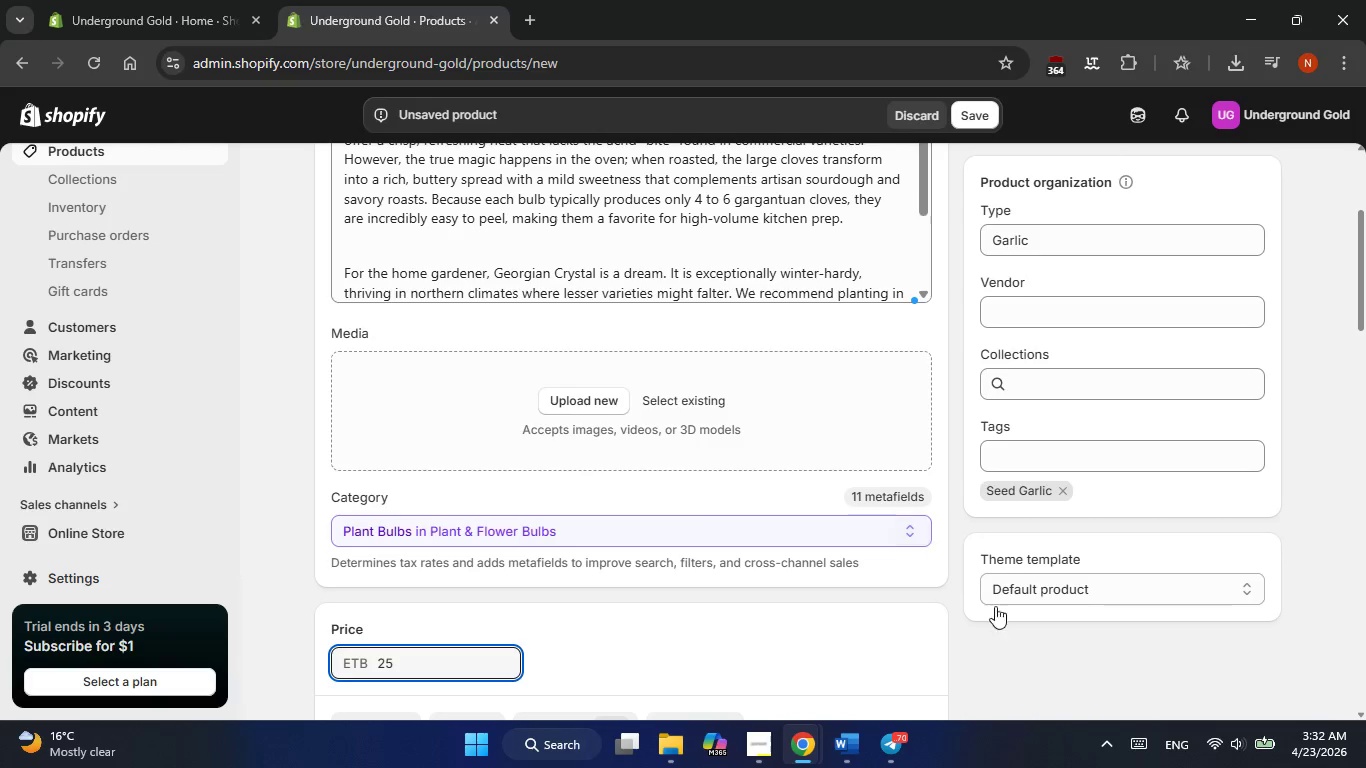 
left_click([1016, 662])
 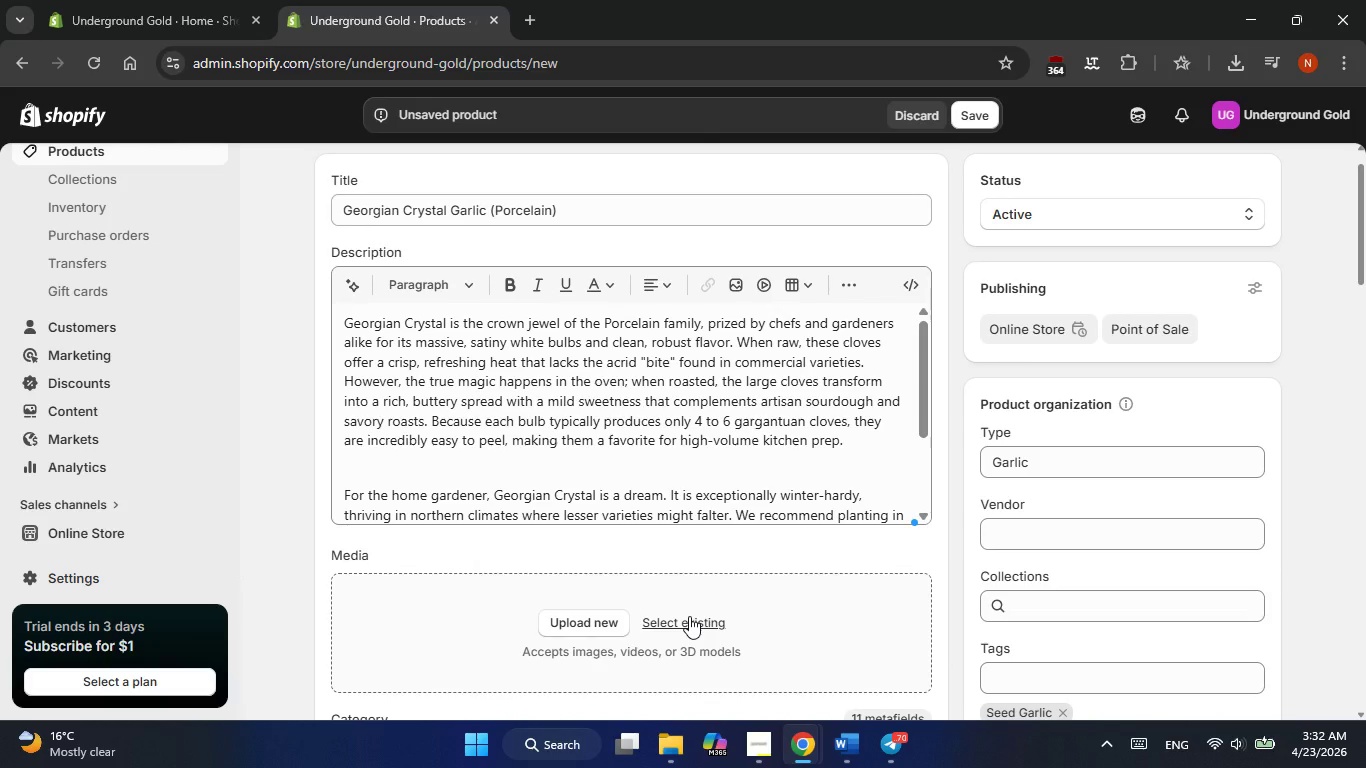 
wait(5.53)
 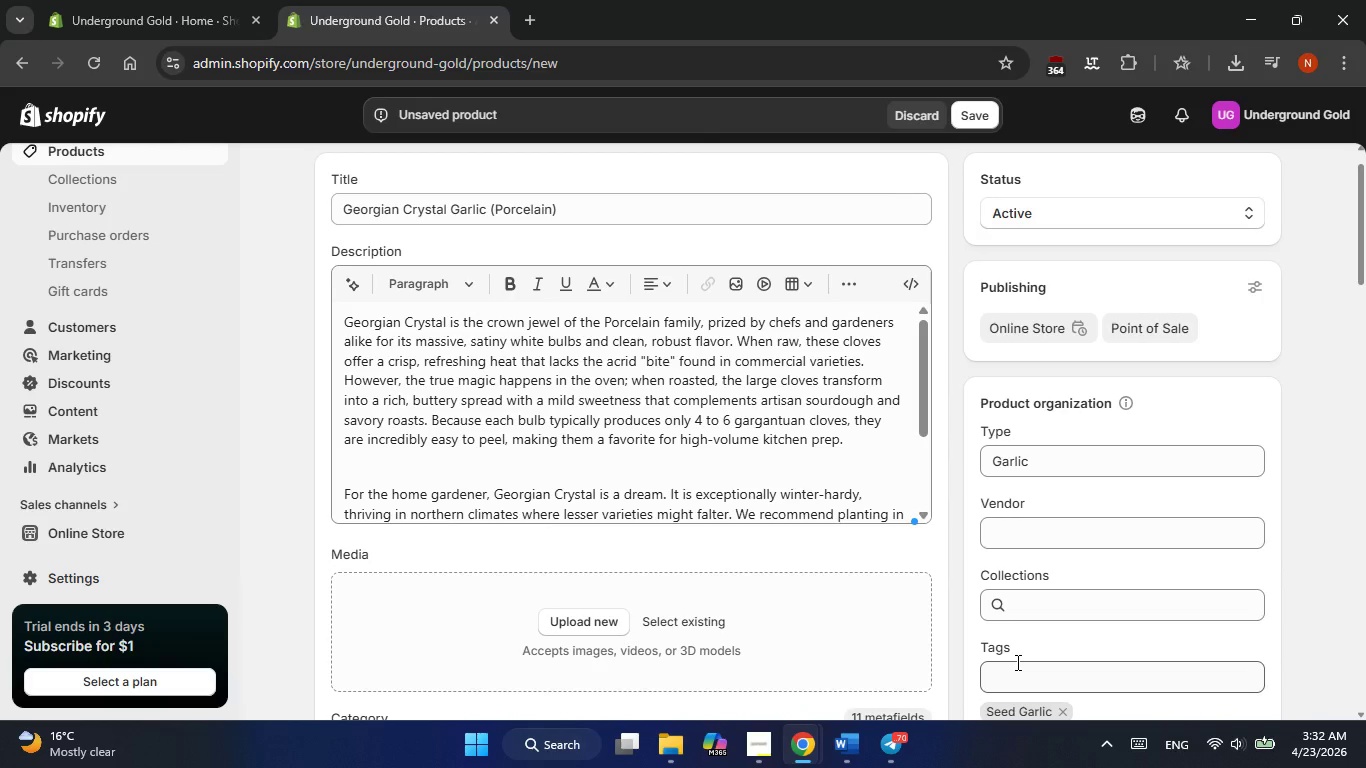 
left_click([526, 16])
 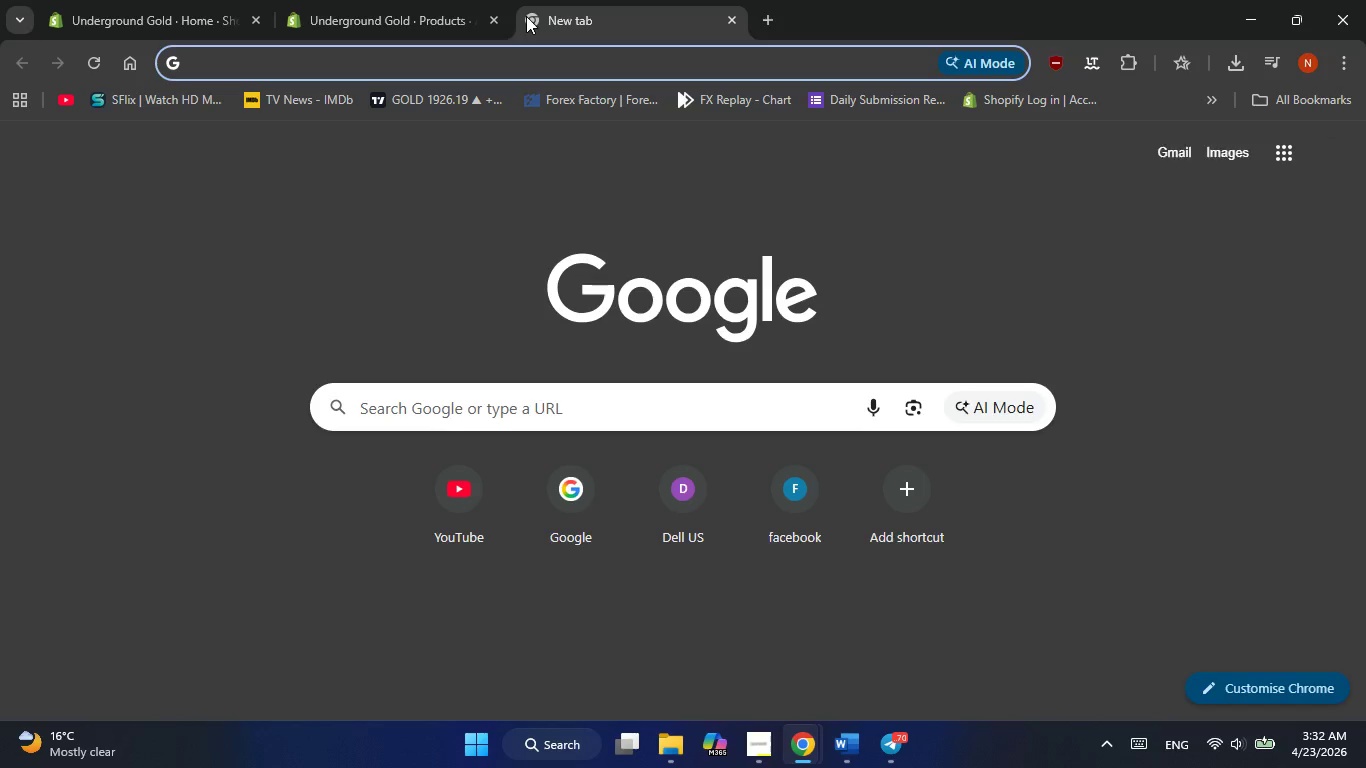 
type(UNSPLASH)
 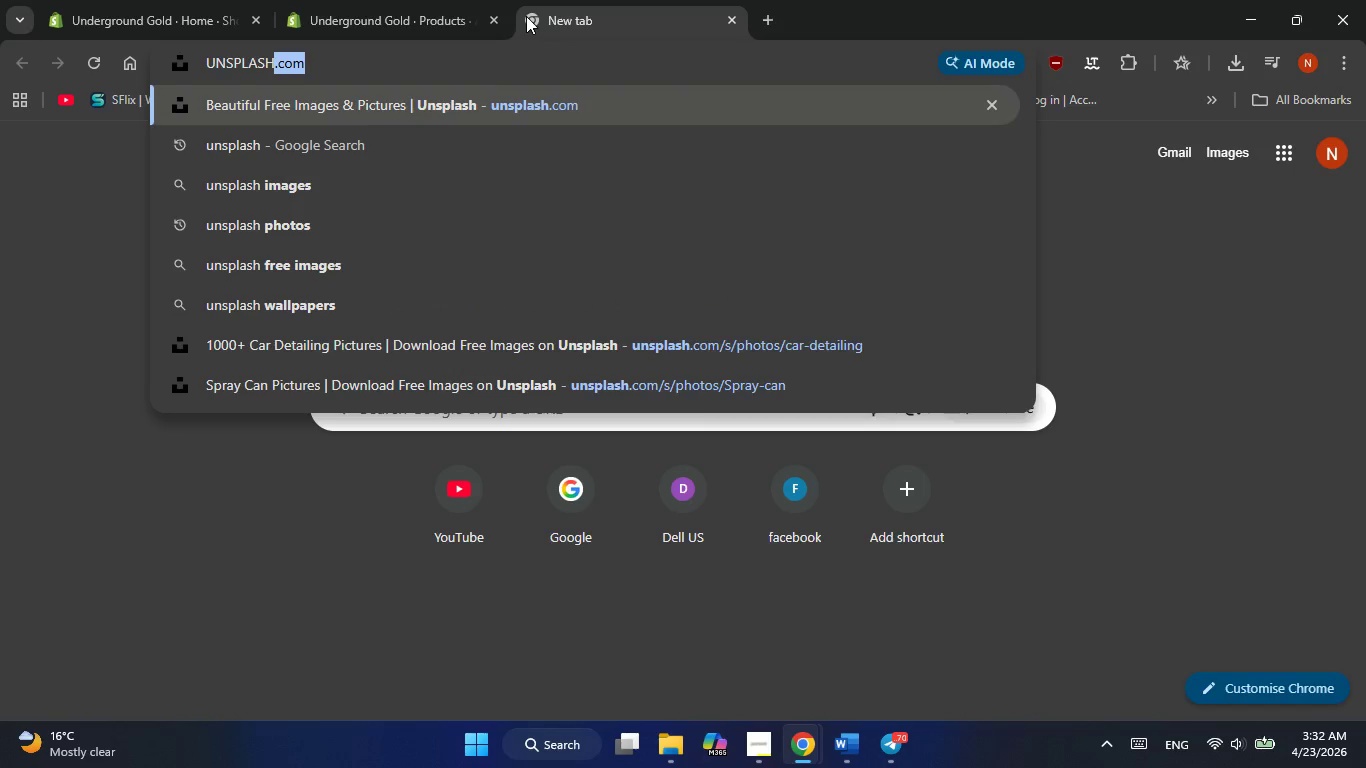 
key(Enter)
 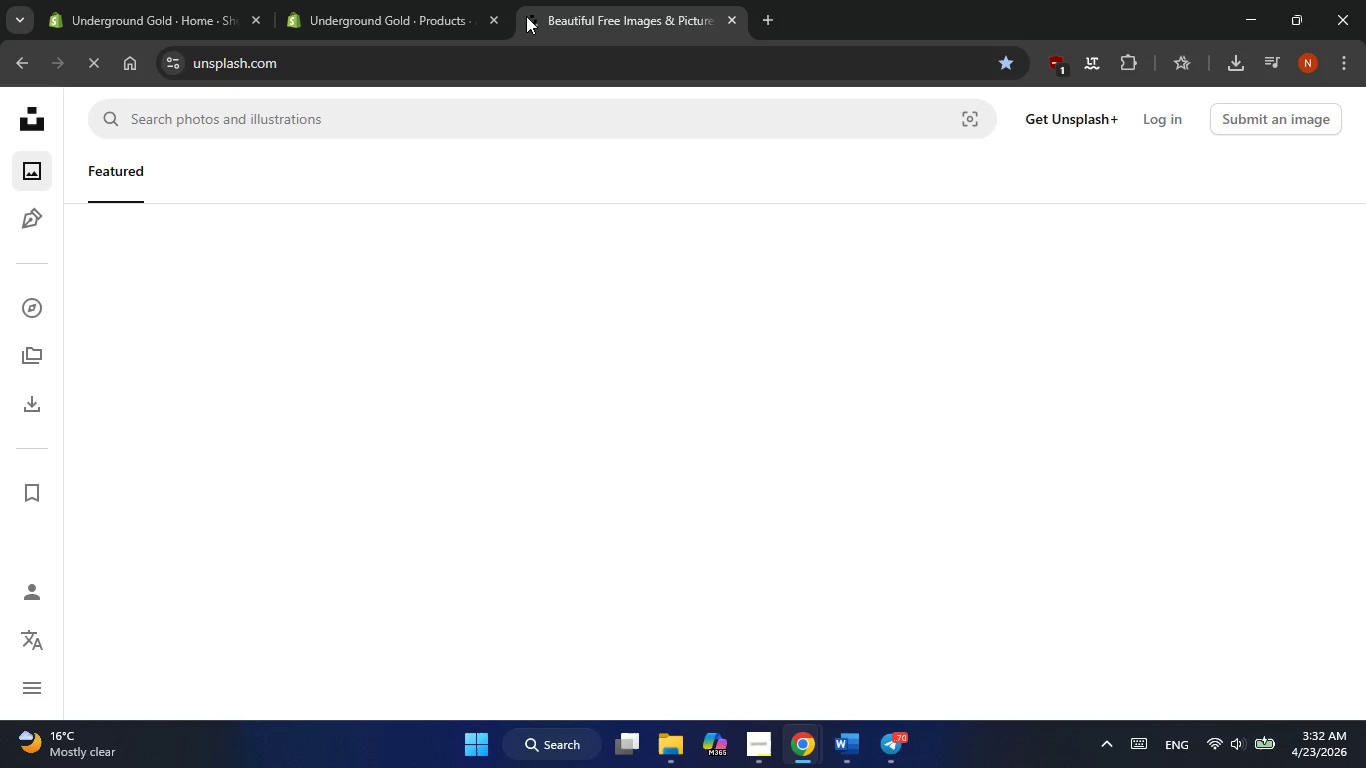 
key(CapsLock)
 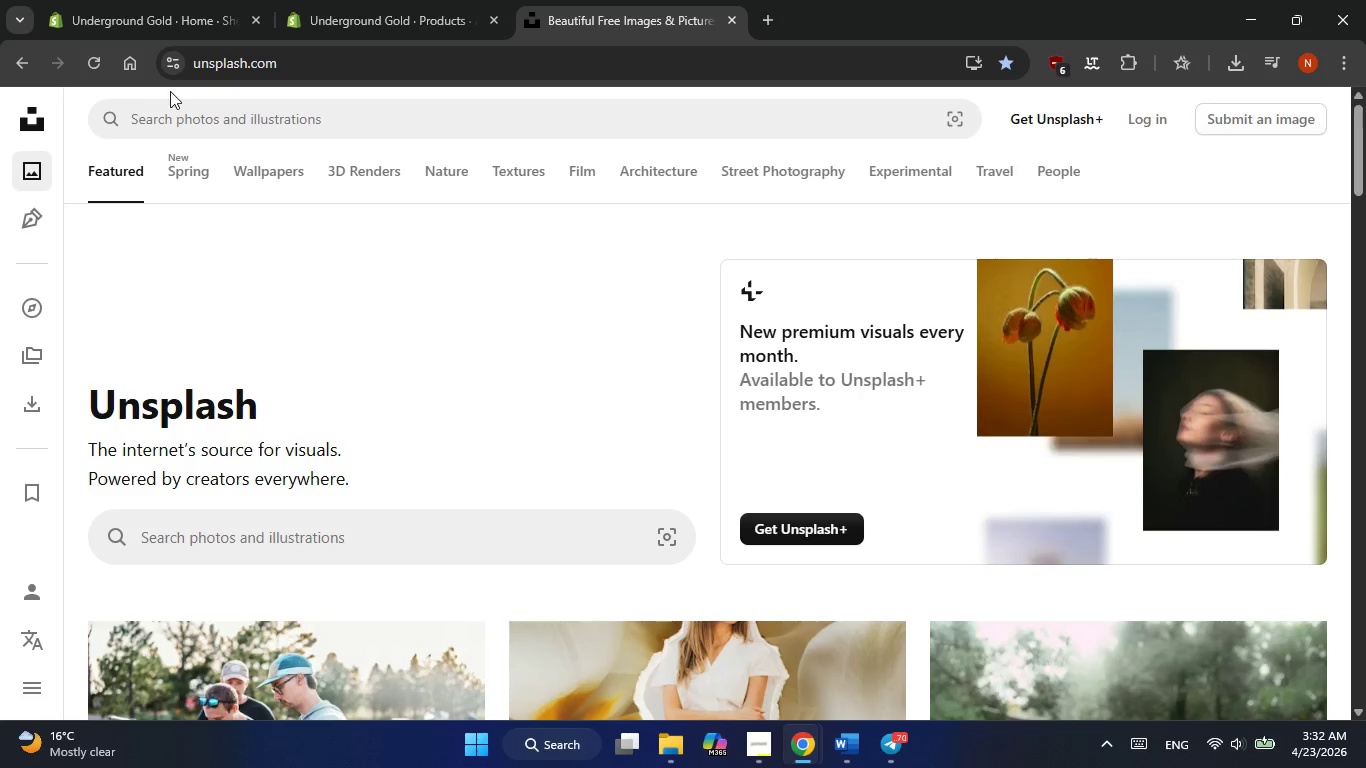 
left_click([183, 109])
 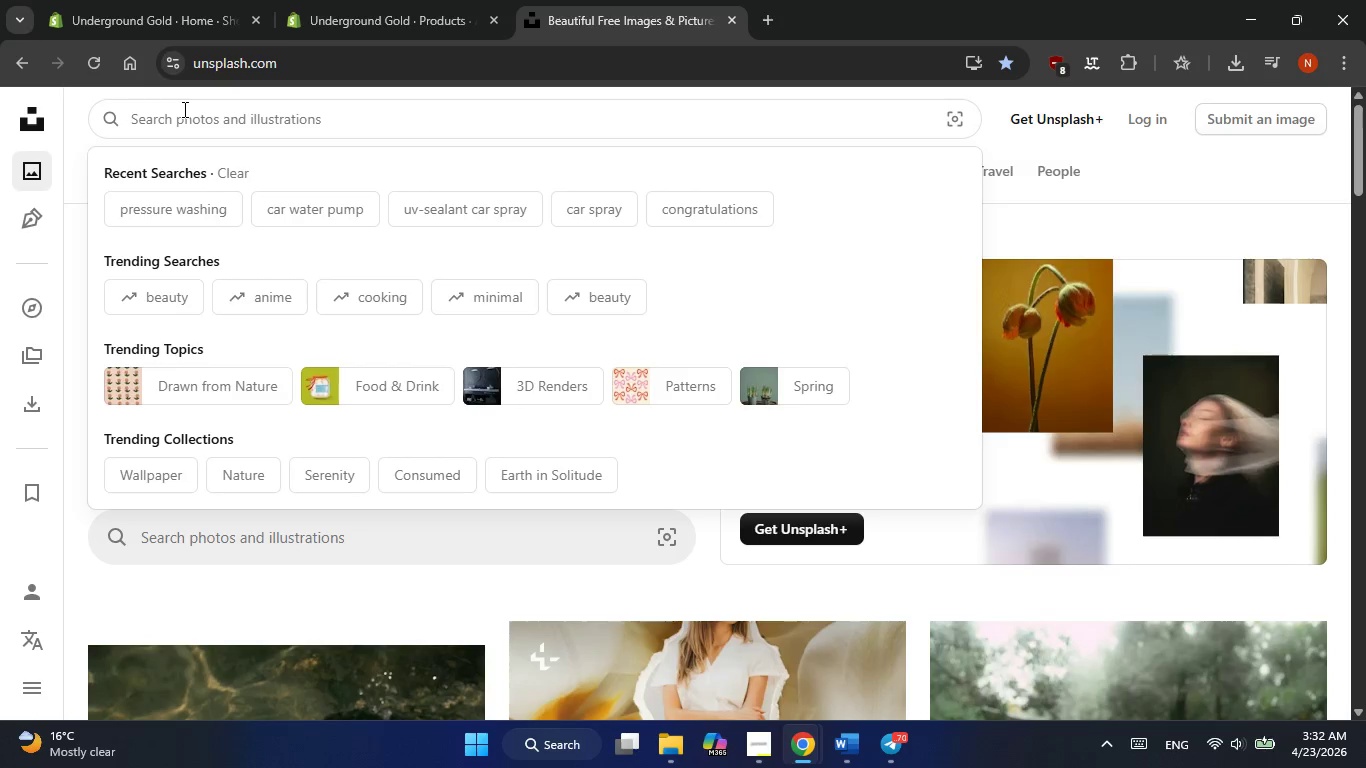 
type(garlic)
 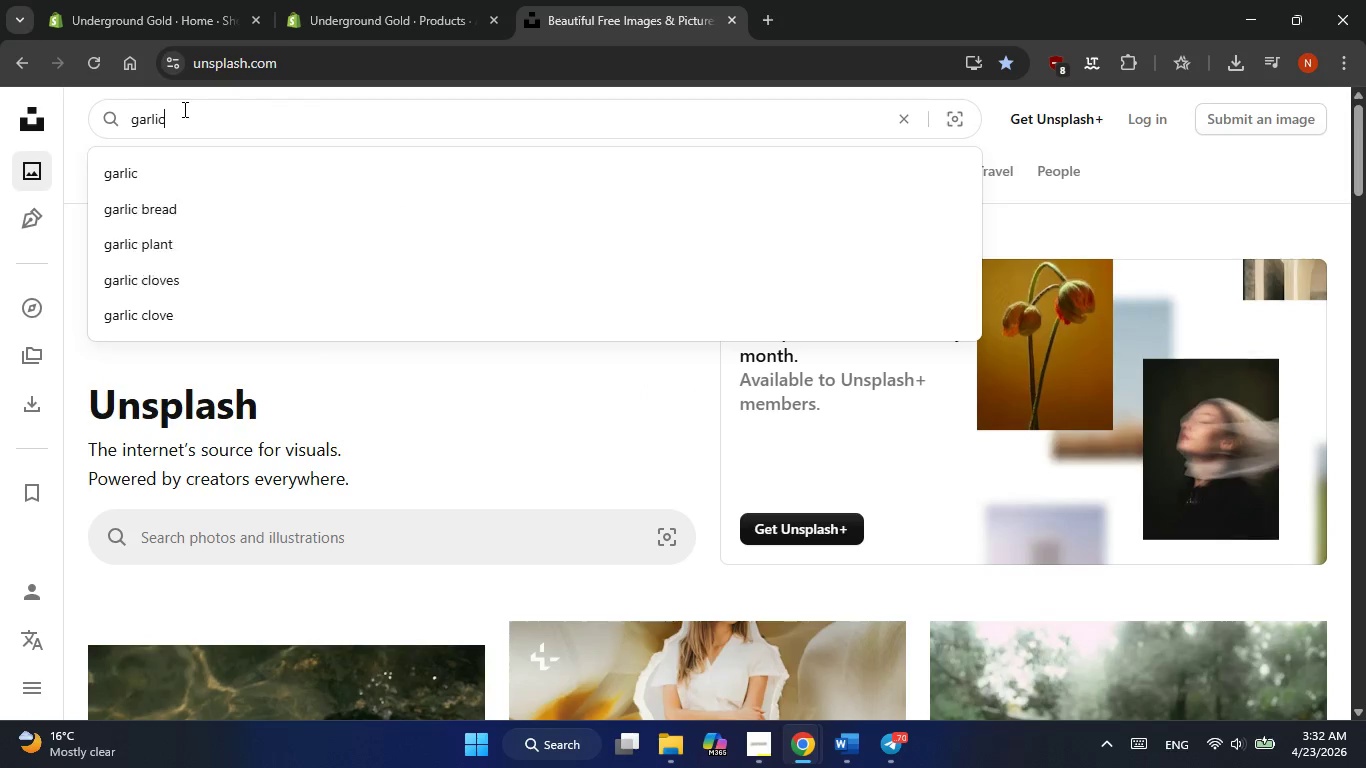 
key(Enter)
 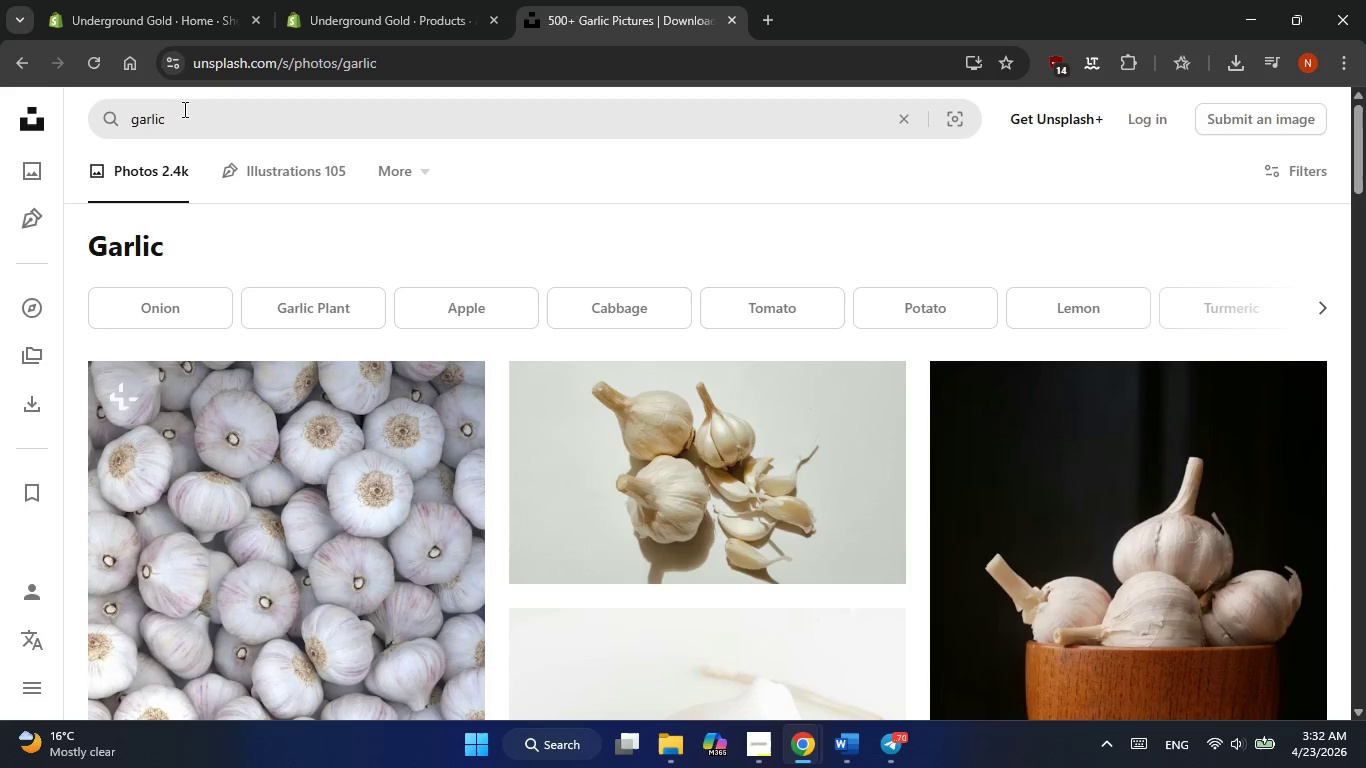 
scroll: coordinate [868, 656], scroll_direction: down, amount: 4.0
 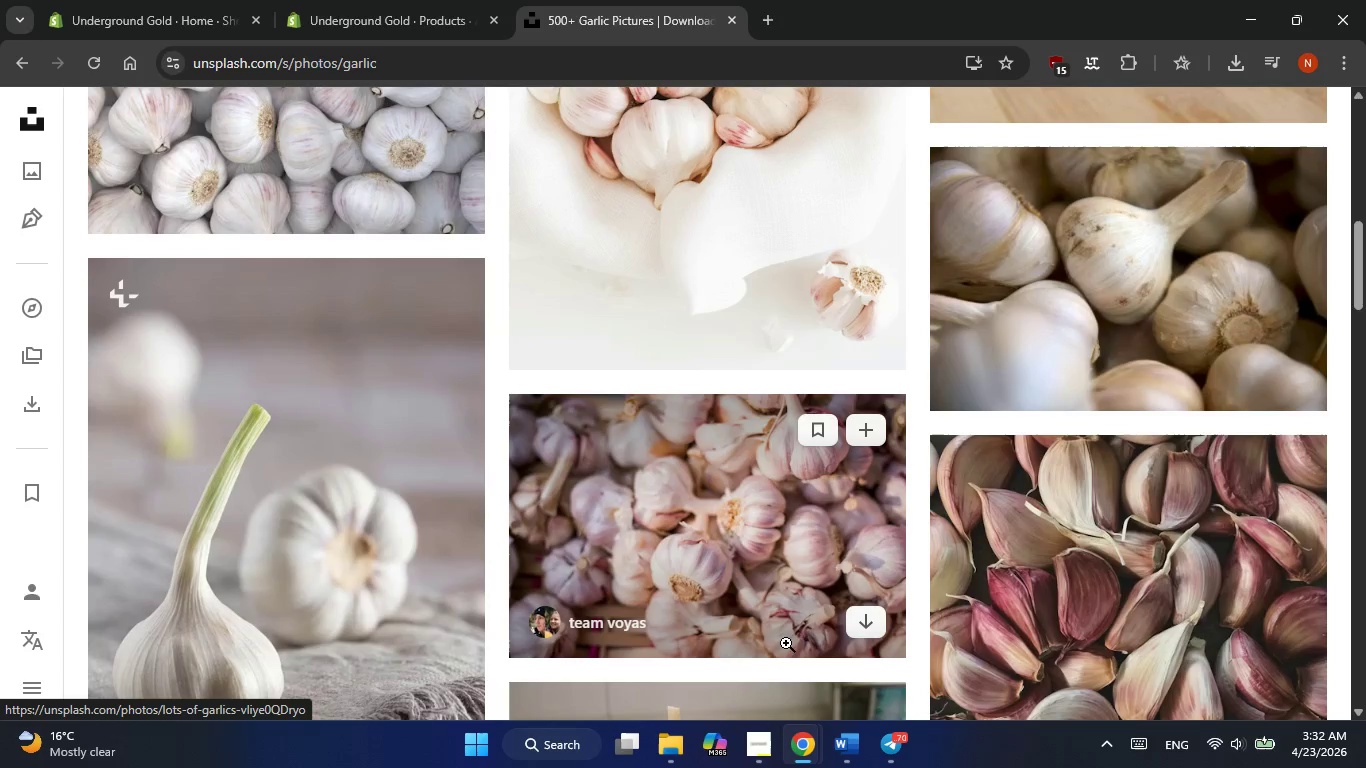 
left_click([862, 631])
 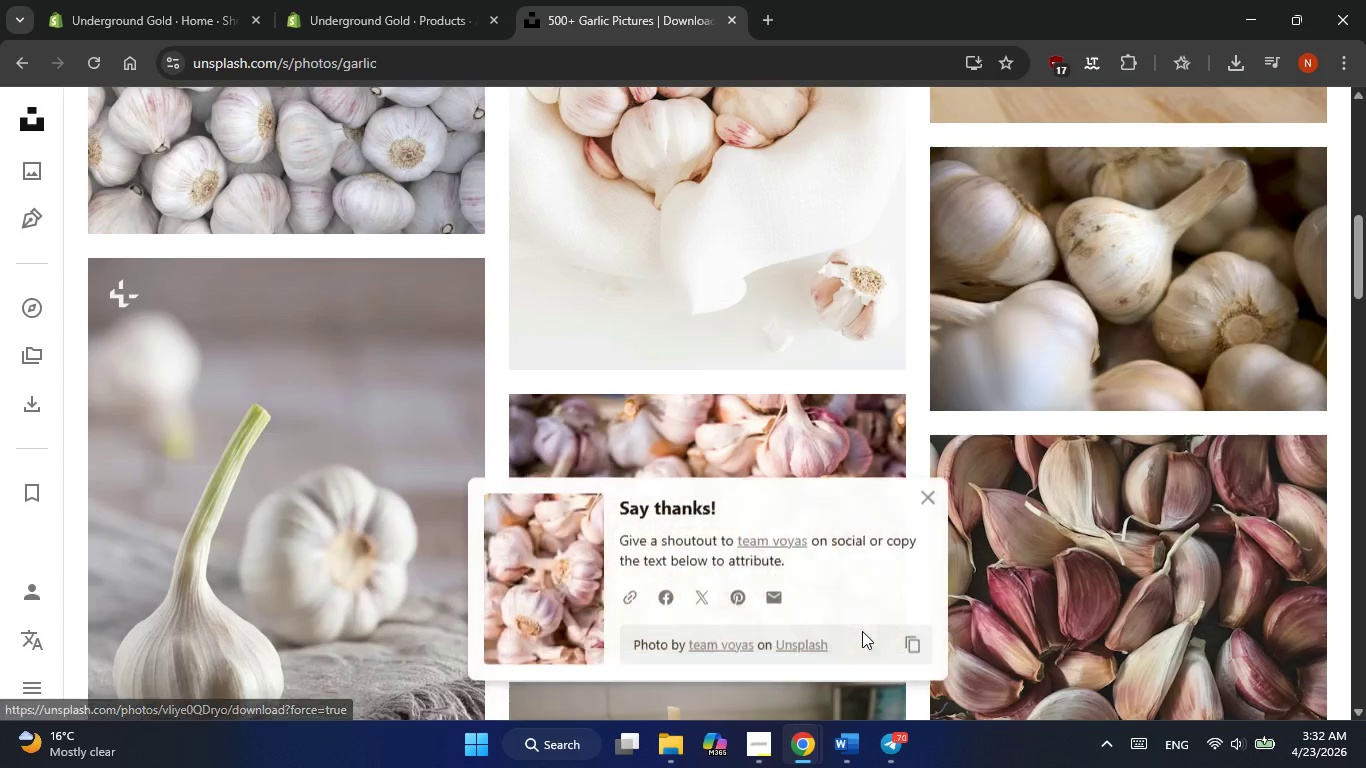 
scroll: coordinate [862, 631], scroll_direction: up, amount: 2.0
 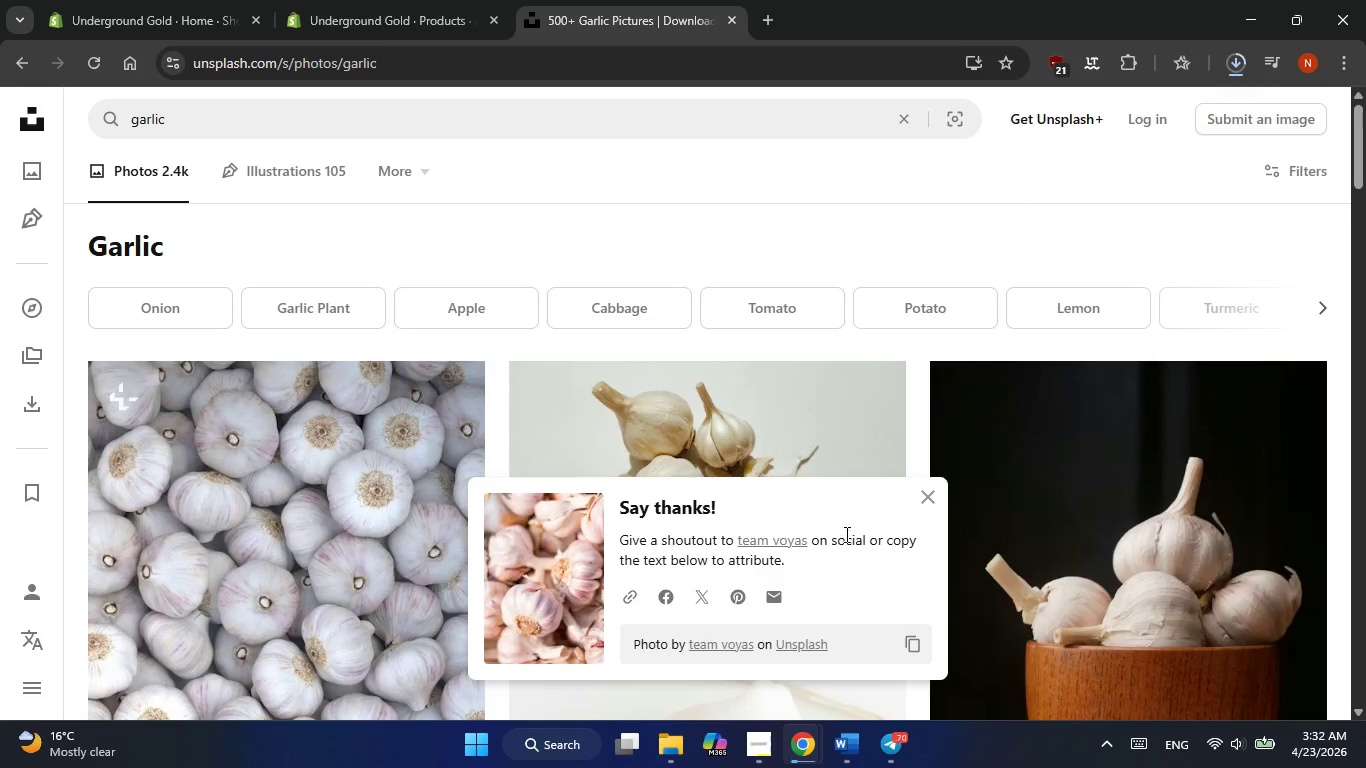 
scroll: coordinate [856, 511], scroll_direction: none, amount: 0.0
 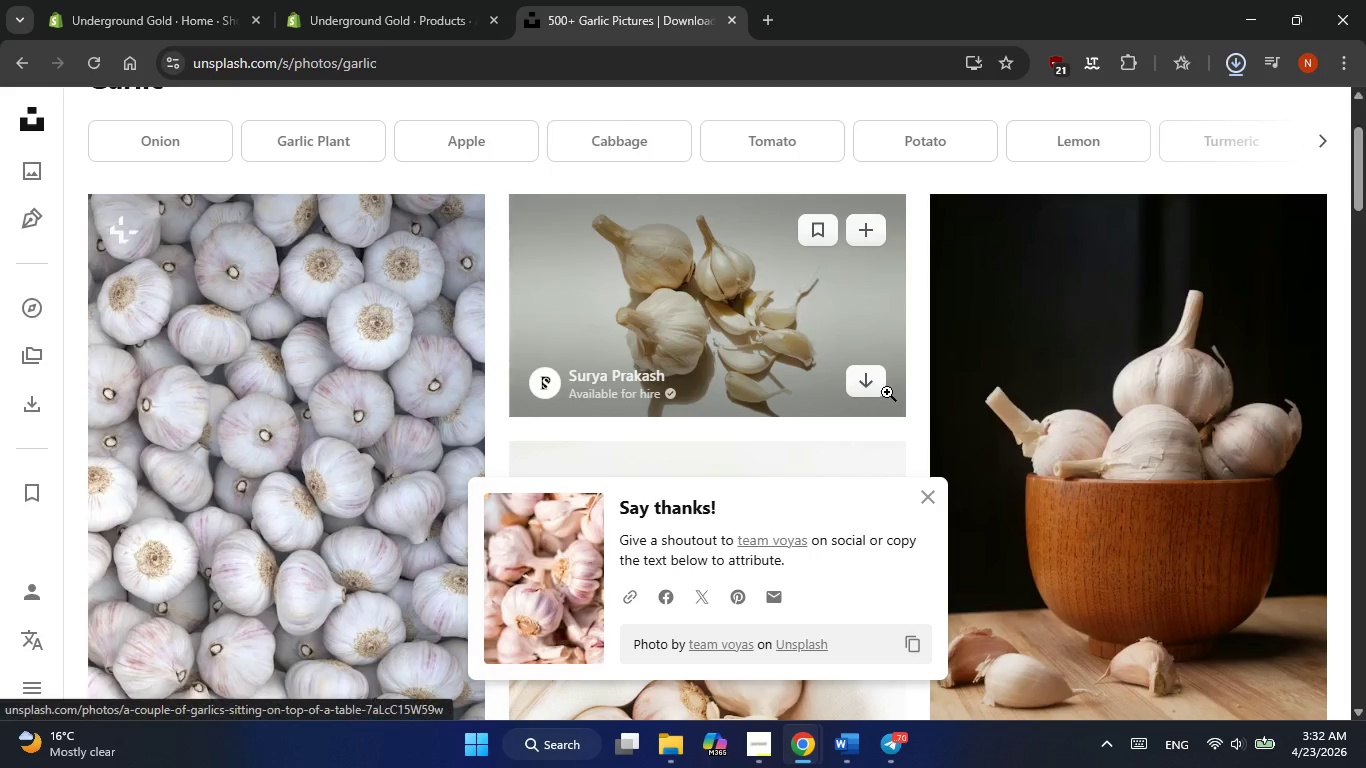 
left_click([870, 385])
 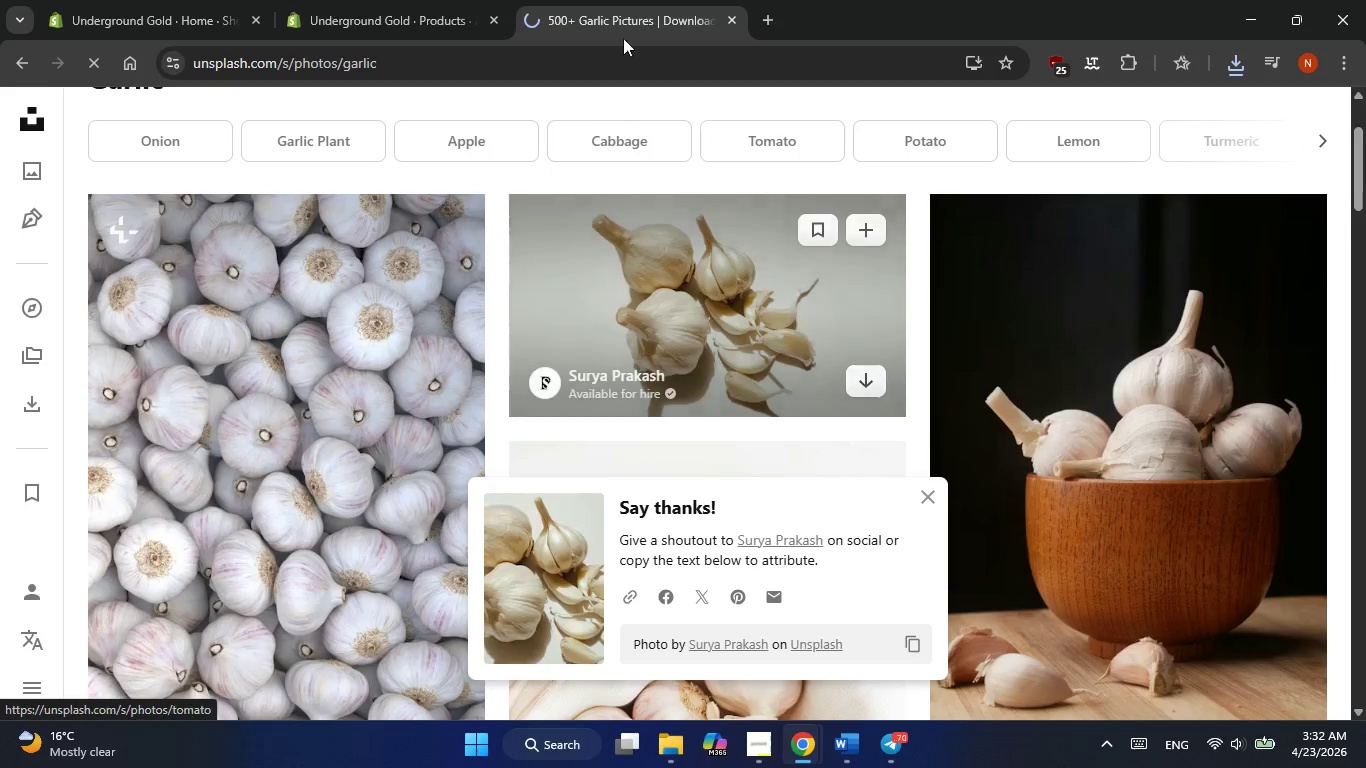 
left_click([341, 0])
 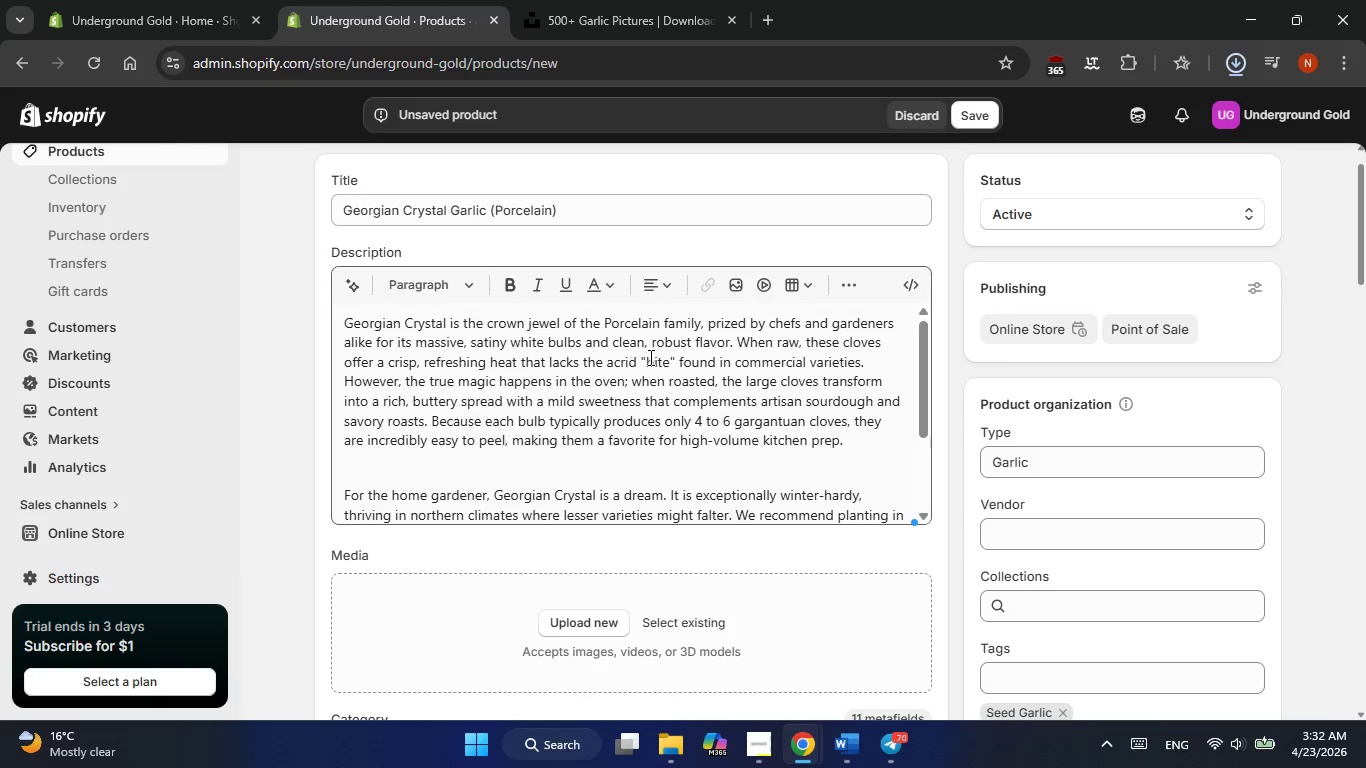 
scroll: coordinate [657, 406], scroll_direction: down, amount: 1.0
 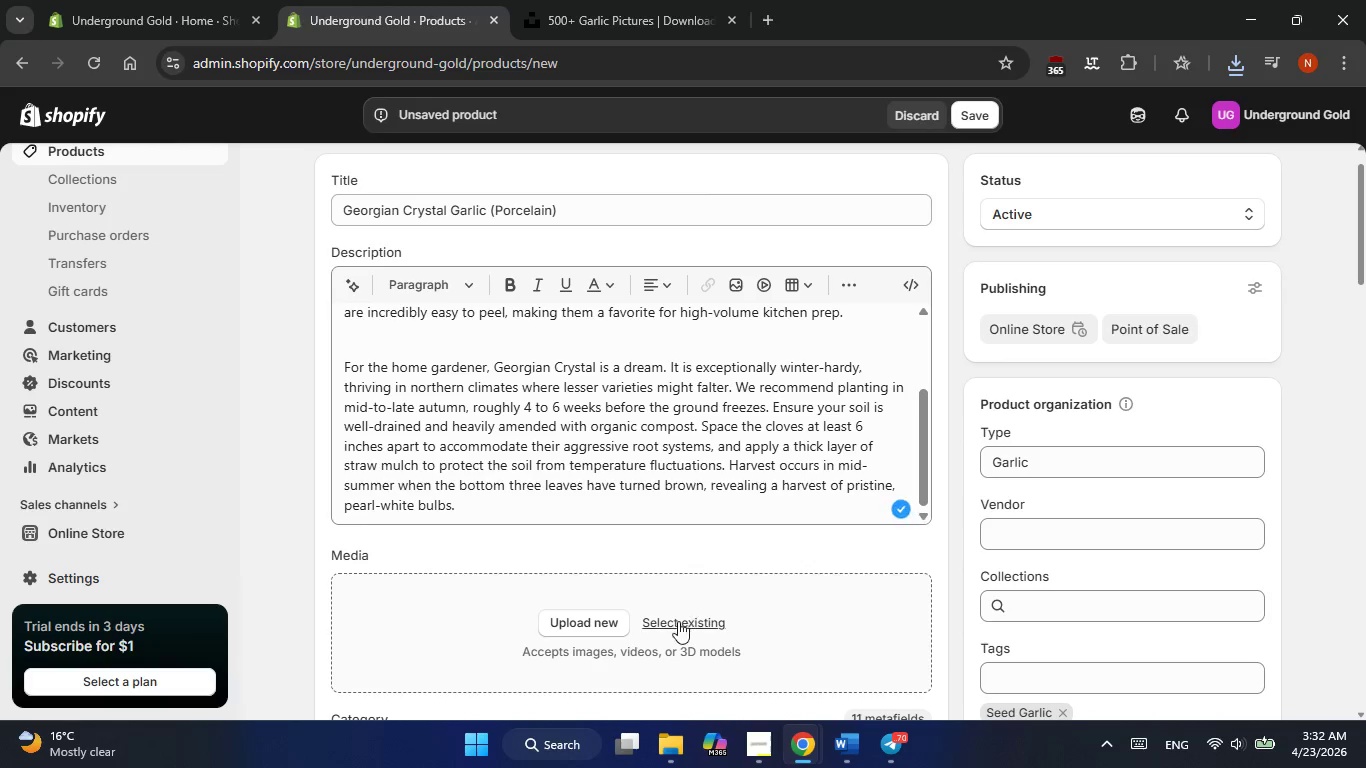 
left_click([678, 625])
 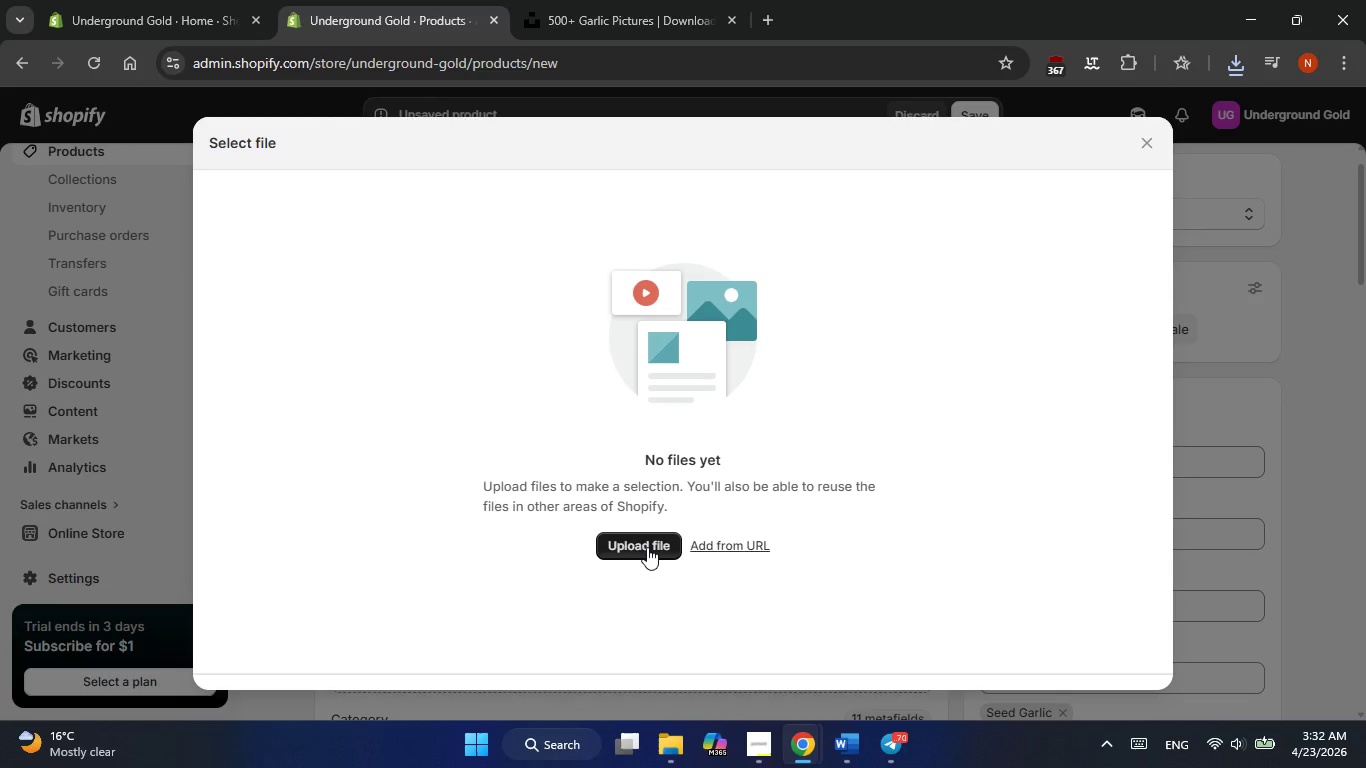 
left_click([647, 547])
 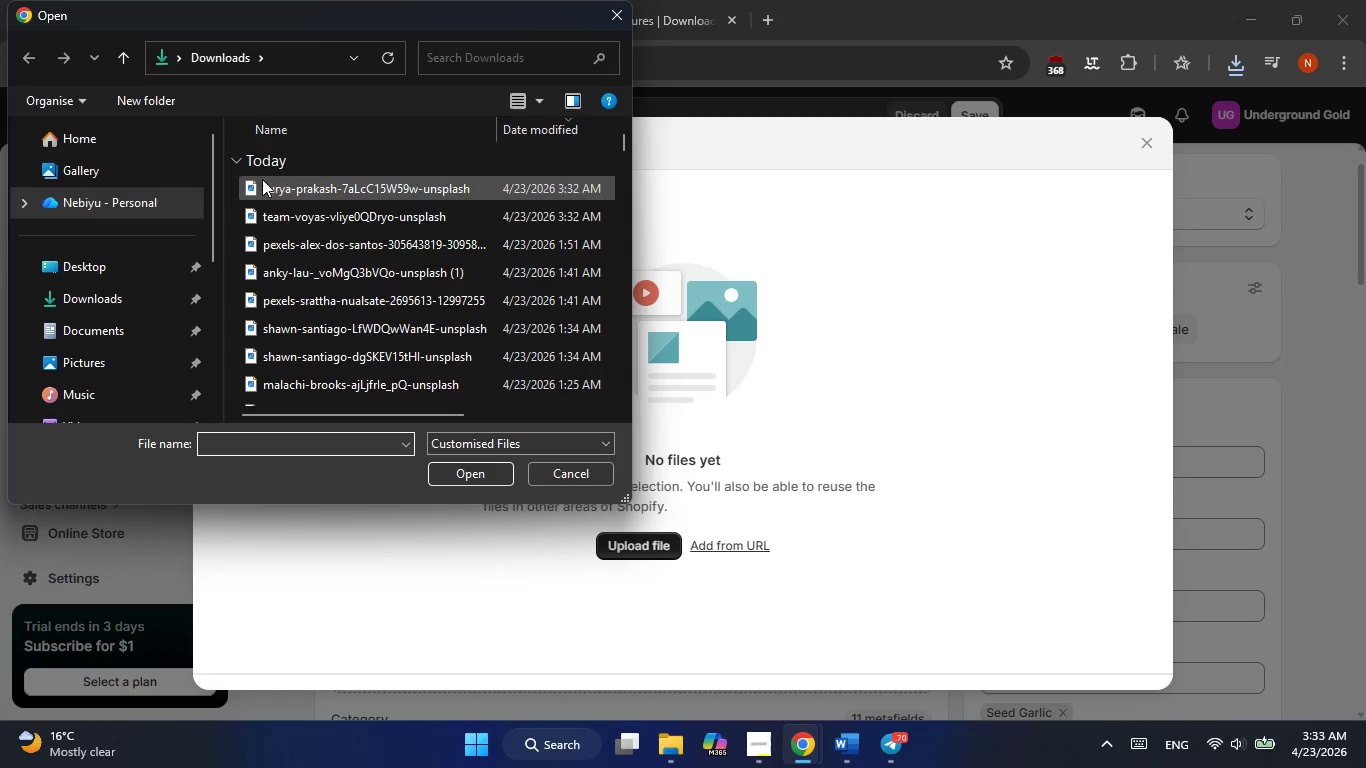 
left_click_drag(start_coordinate=[230, 181], to_coordinate=[346, 215])
 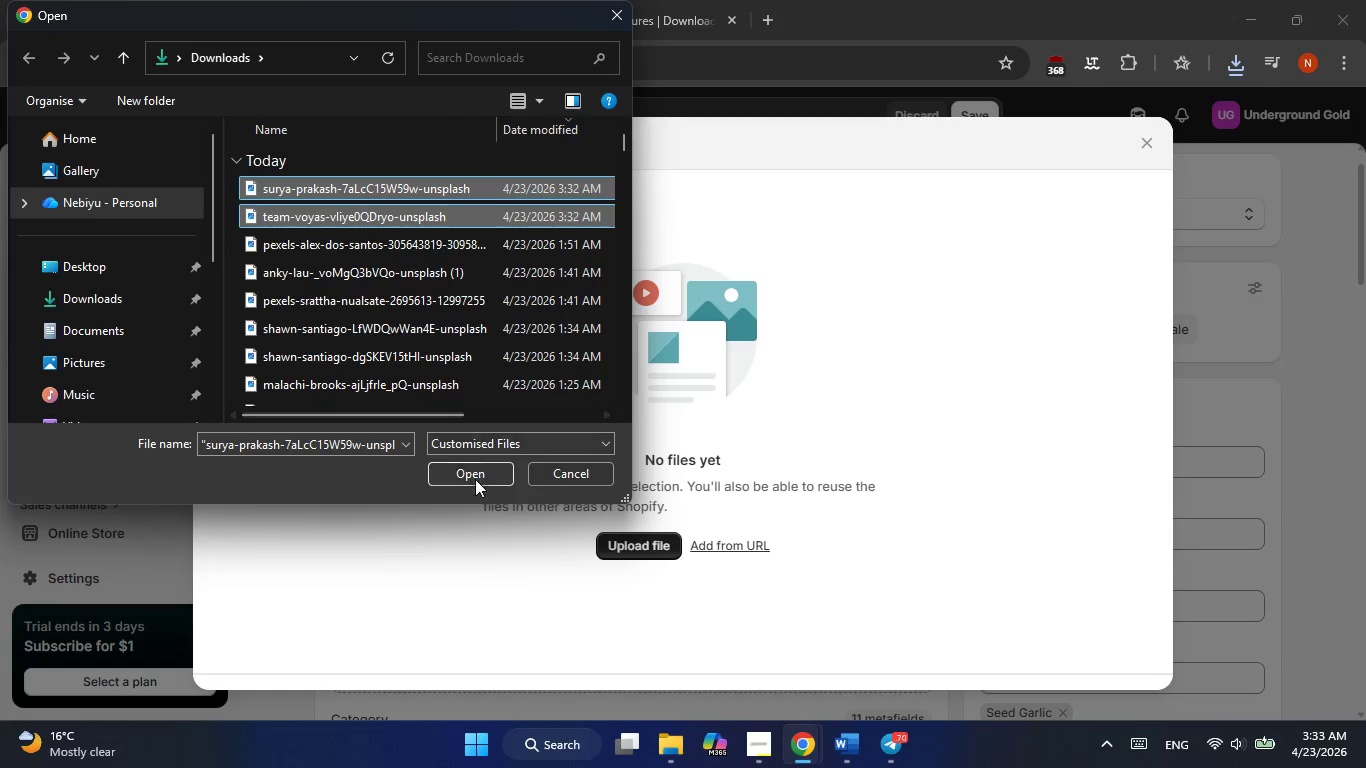 
left_click([475, 481])
 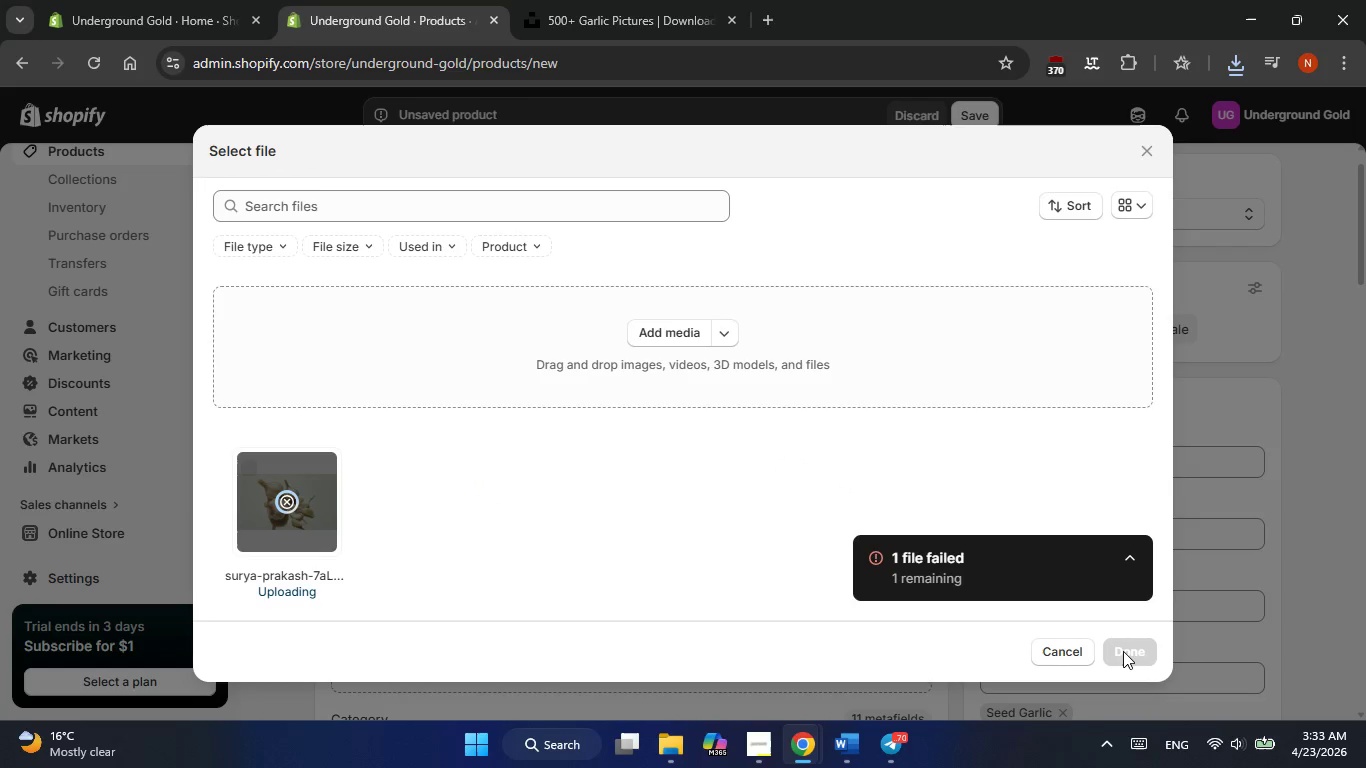 
wait(5.84)
 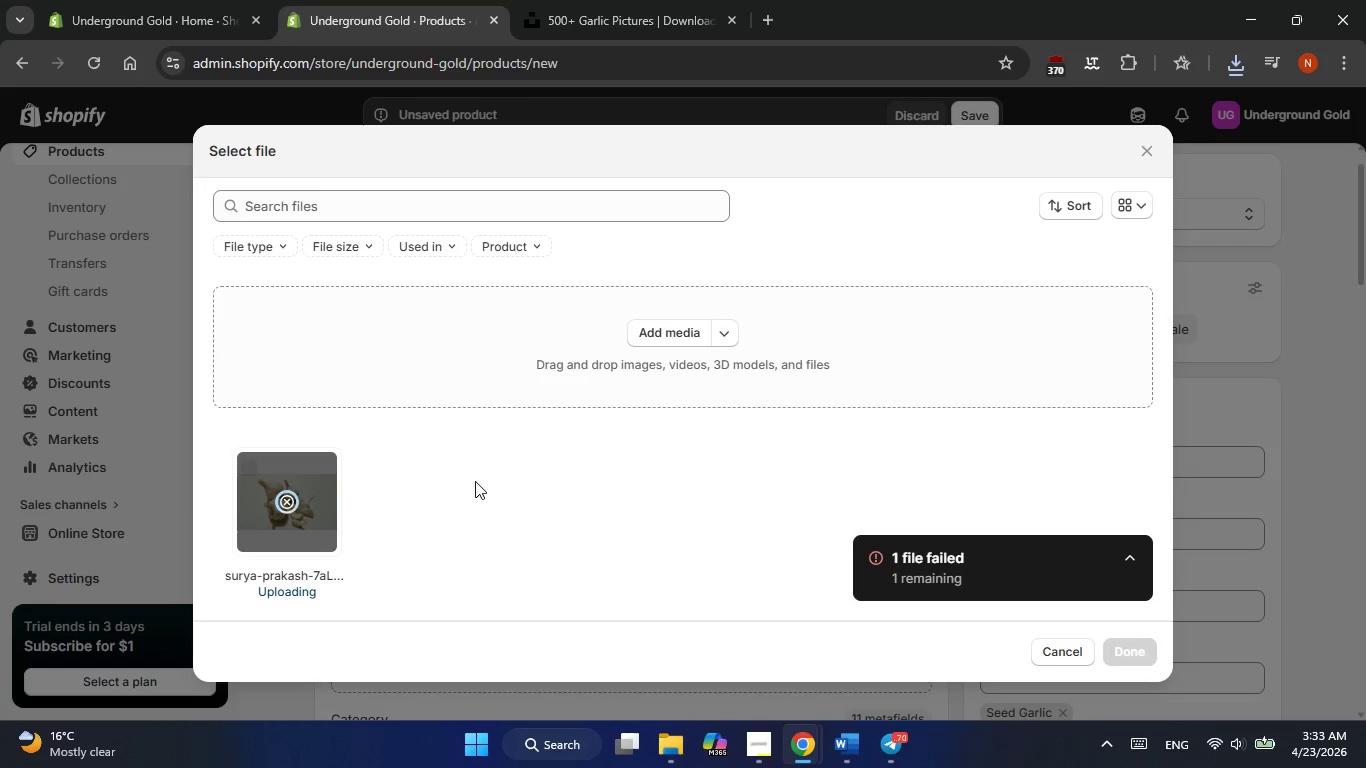 
key(Alt+Tab)
 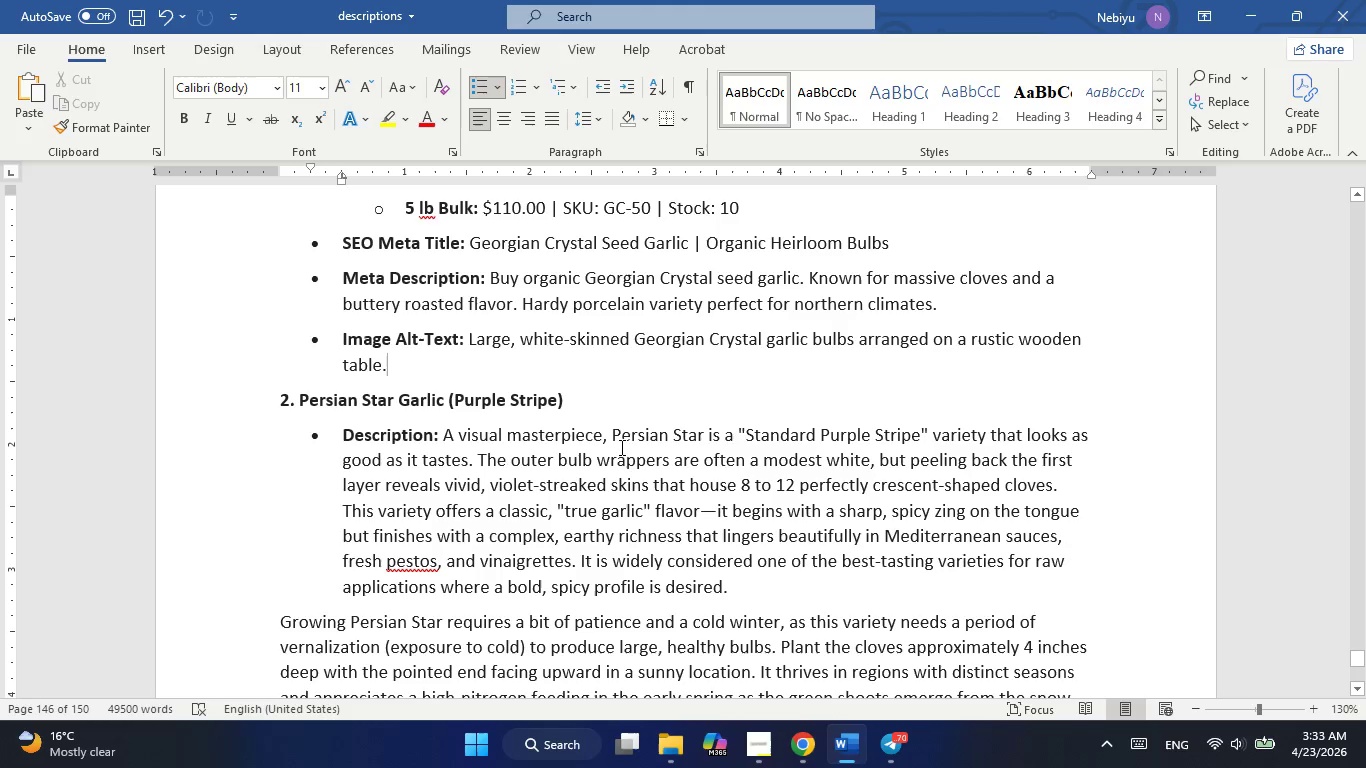 
scroll: coordinate [620, 447], scroll_direction: up, amount: 1.0
 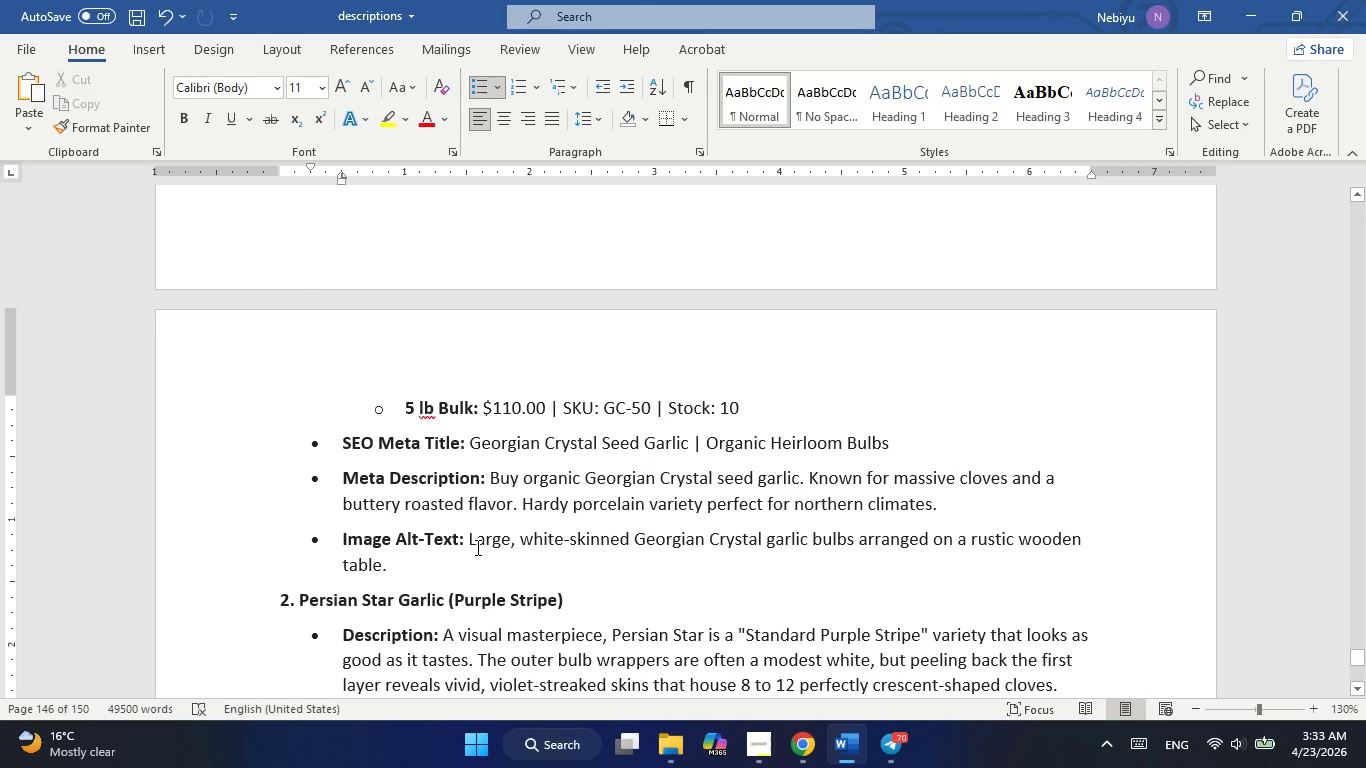 
left_click_drag(start_coordinate=[472, 532], to_coordinate=[474, 562])
 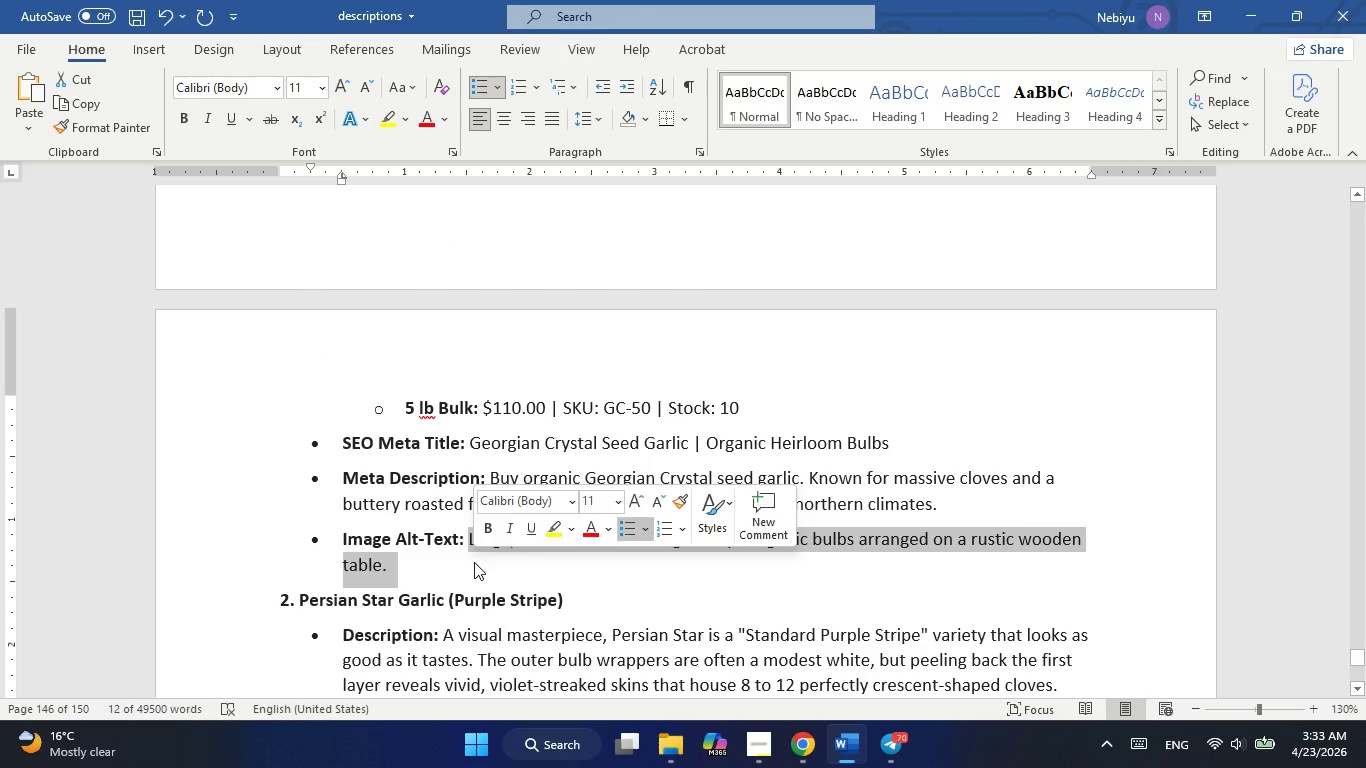 
key(Control+C)
 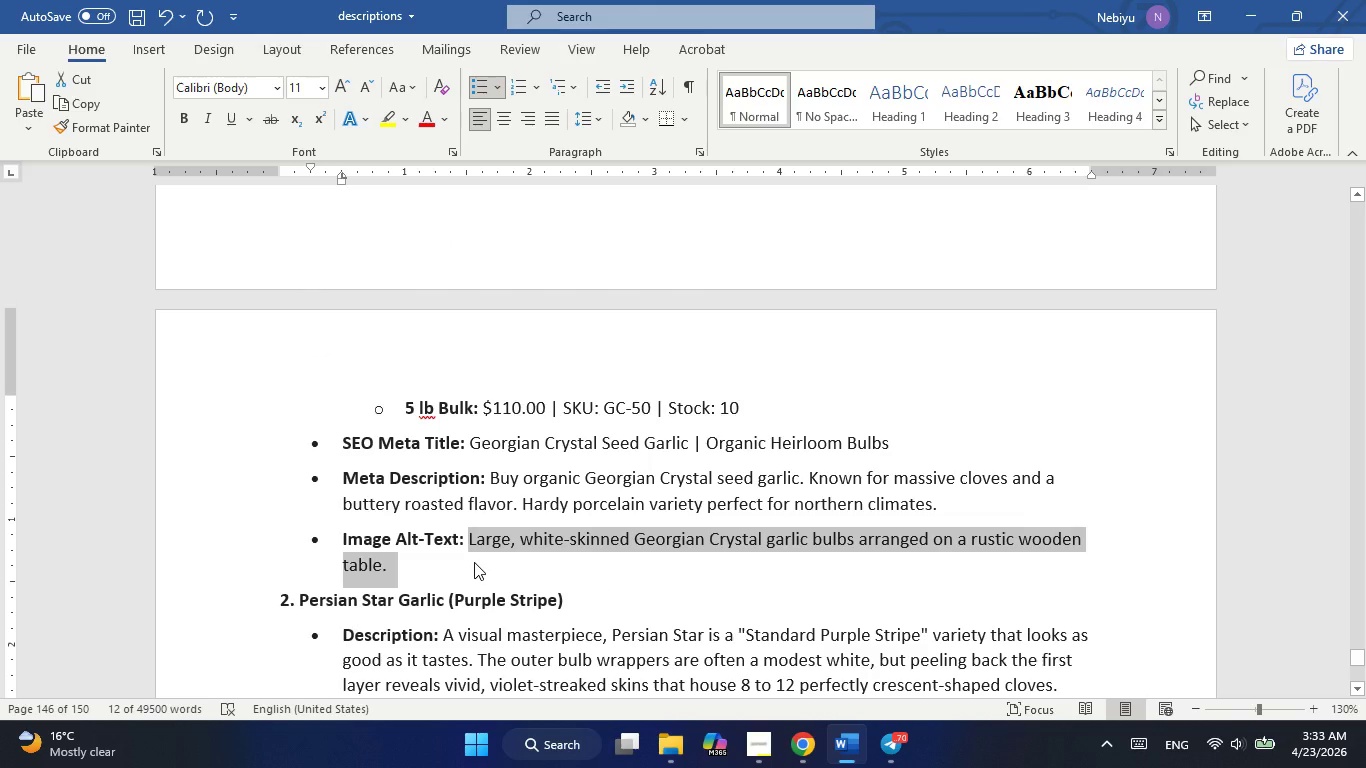 
key(Alt+Tab)
 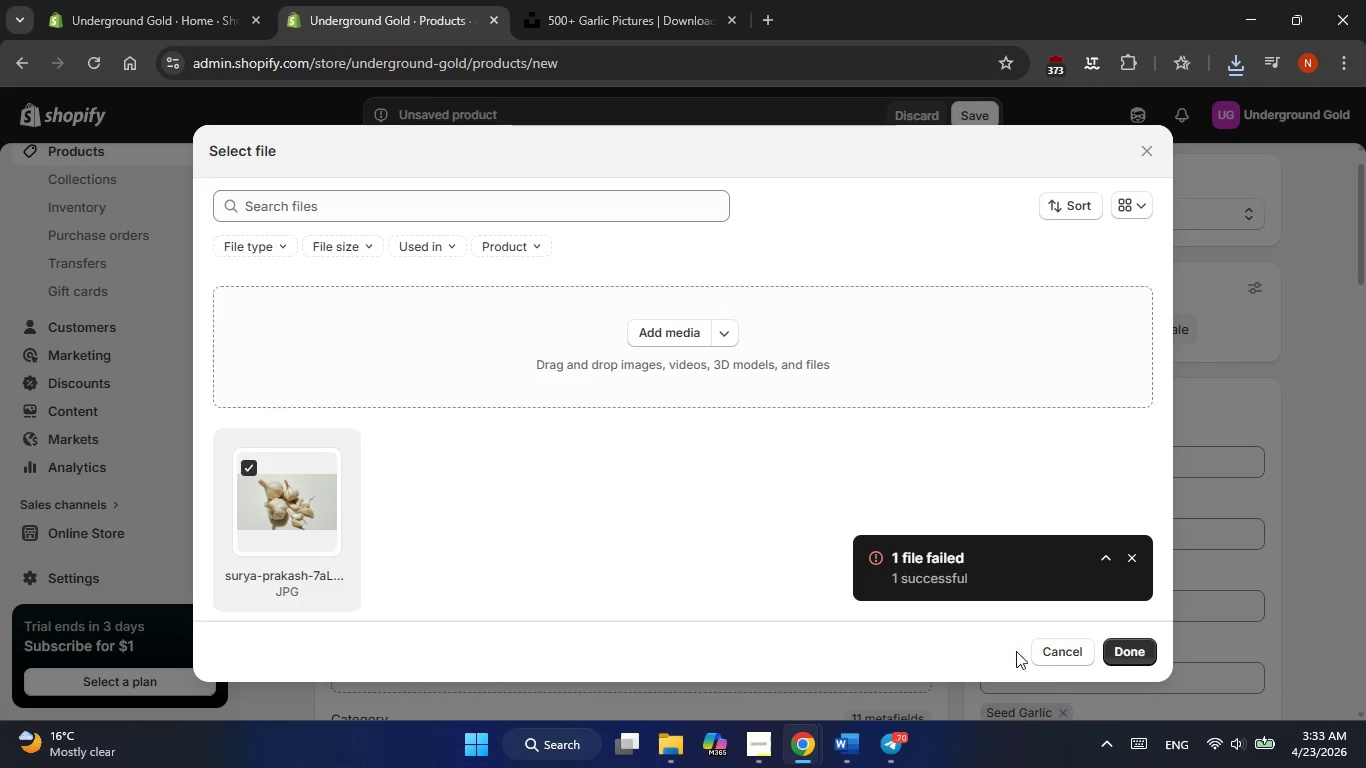 
left_click([1126, 653])
 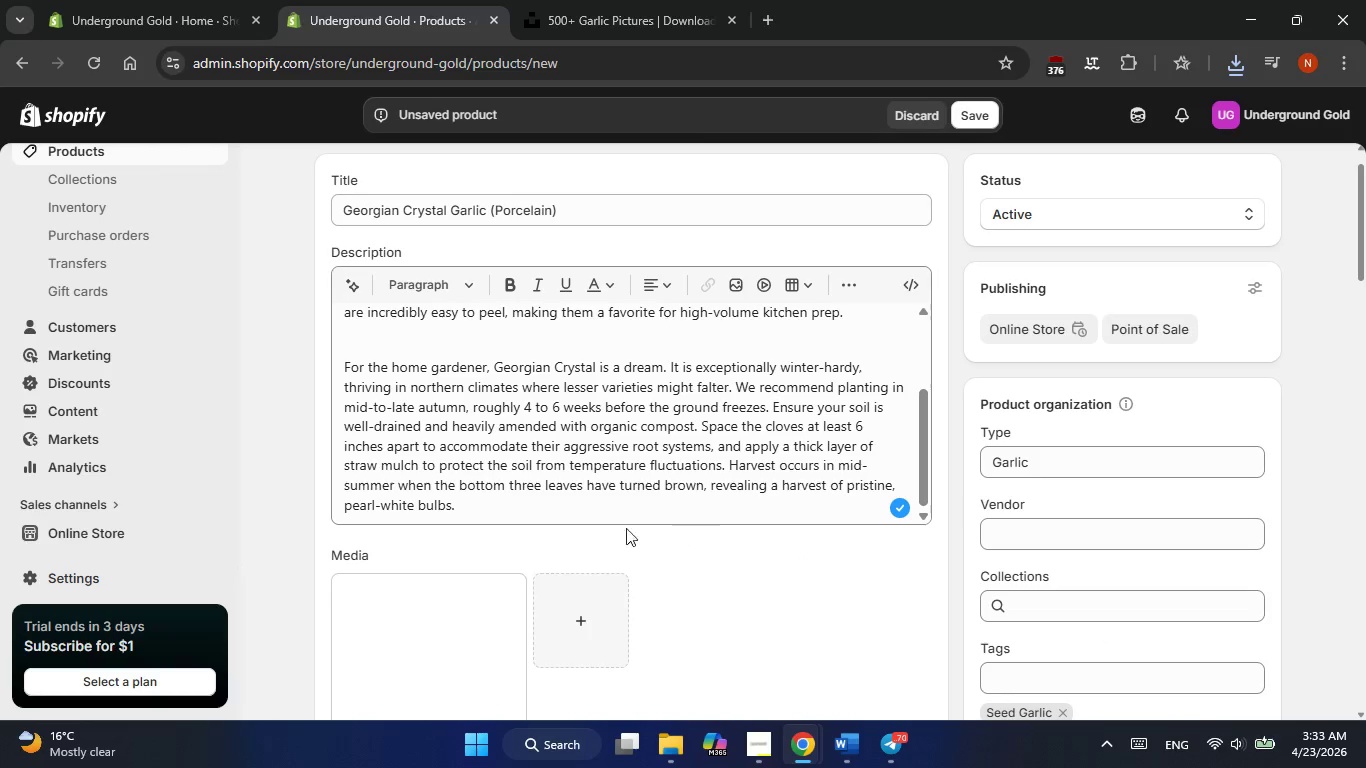 
scroll: coordinate [603, 528], scroll_direction: none, amount: 0.0
 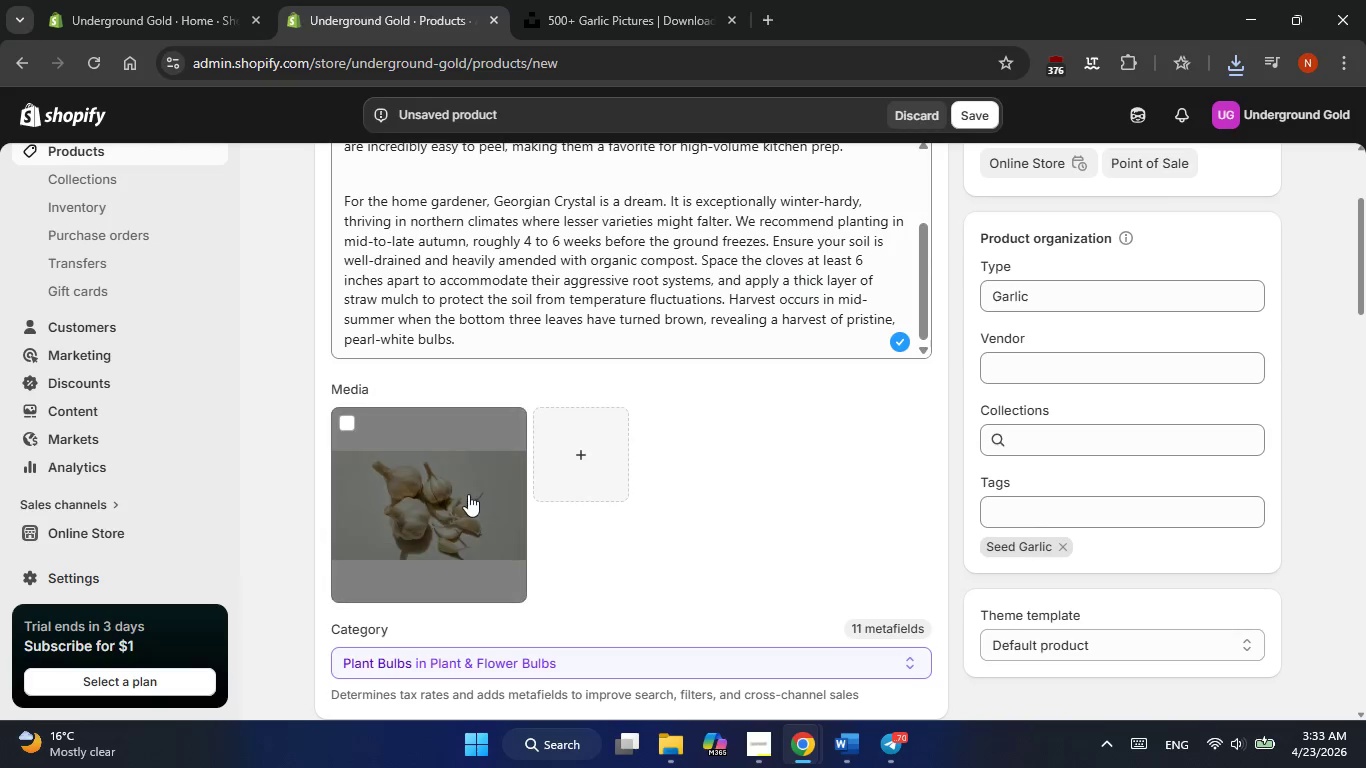 
left_click([468, 494])
 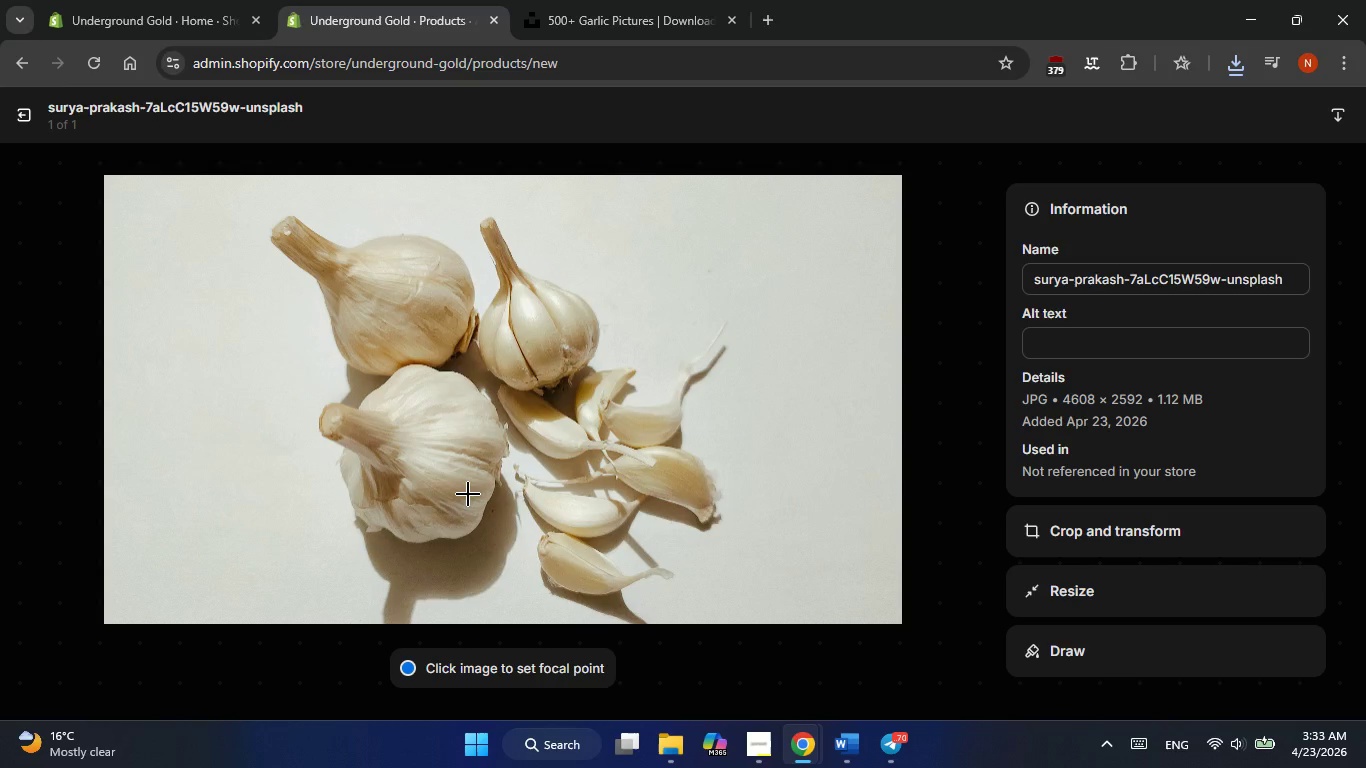 
left_click([1062, 350])
 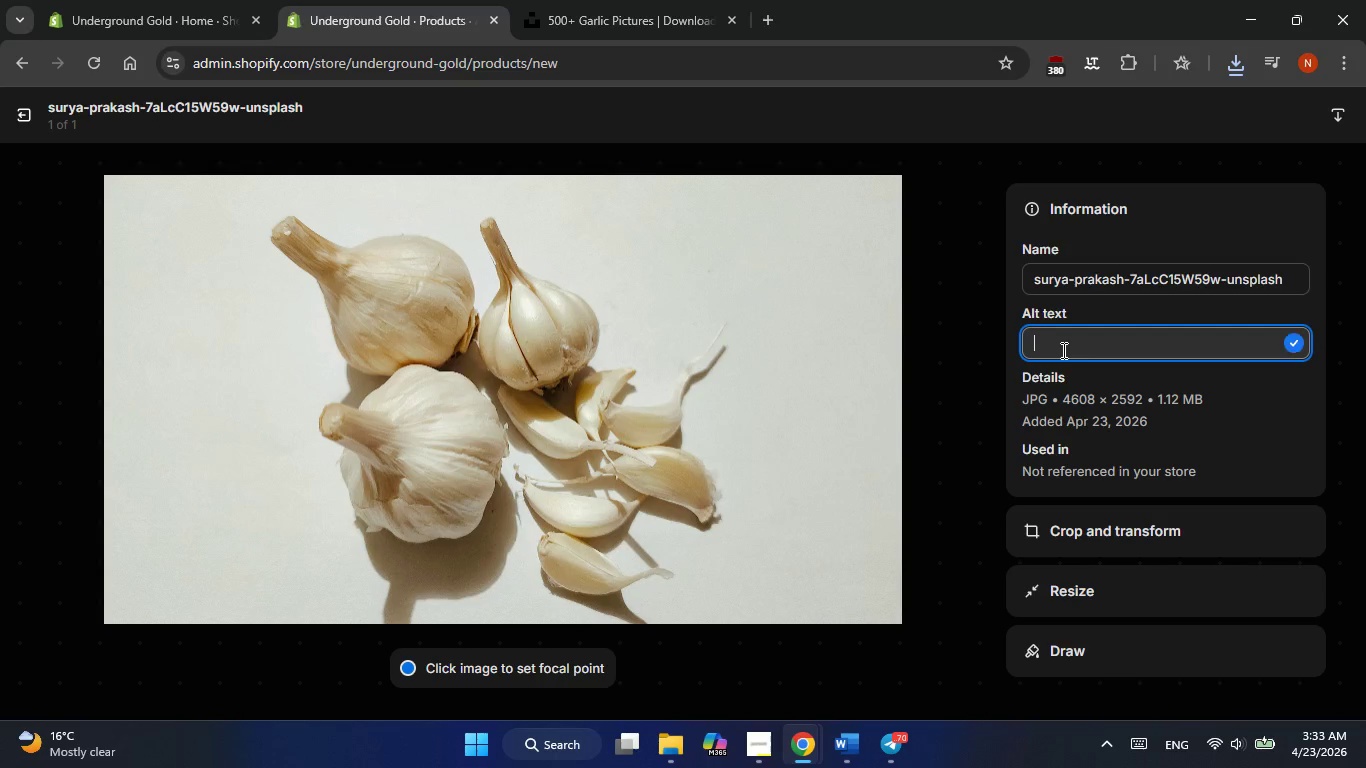 
right_click([1062, 350])
 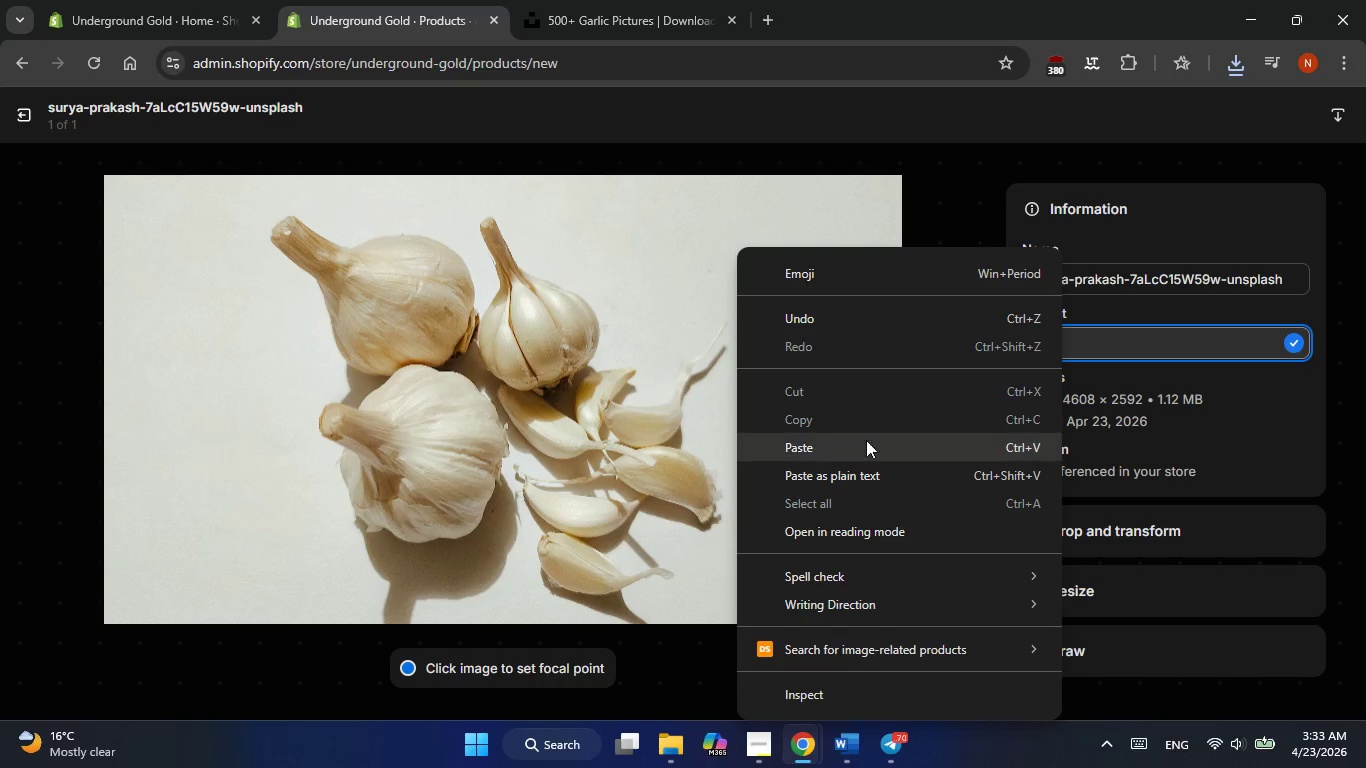 
left_click([844, 446])
 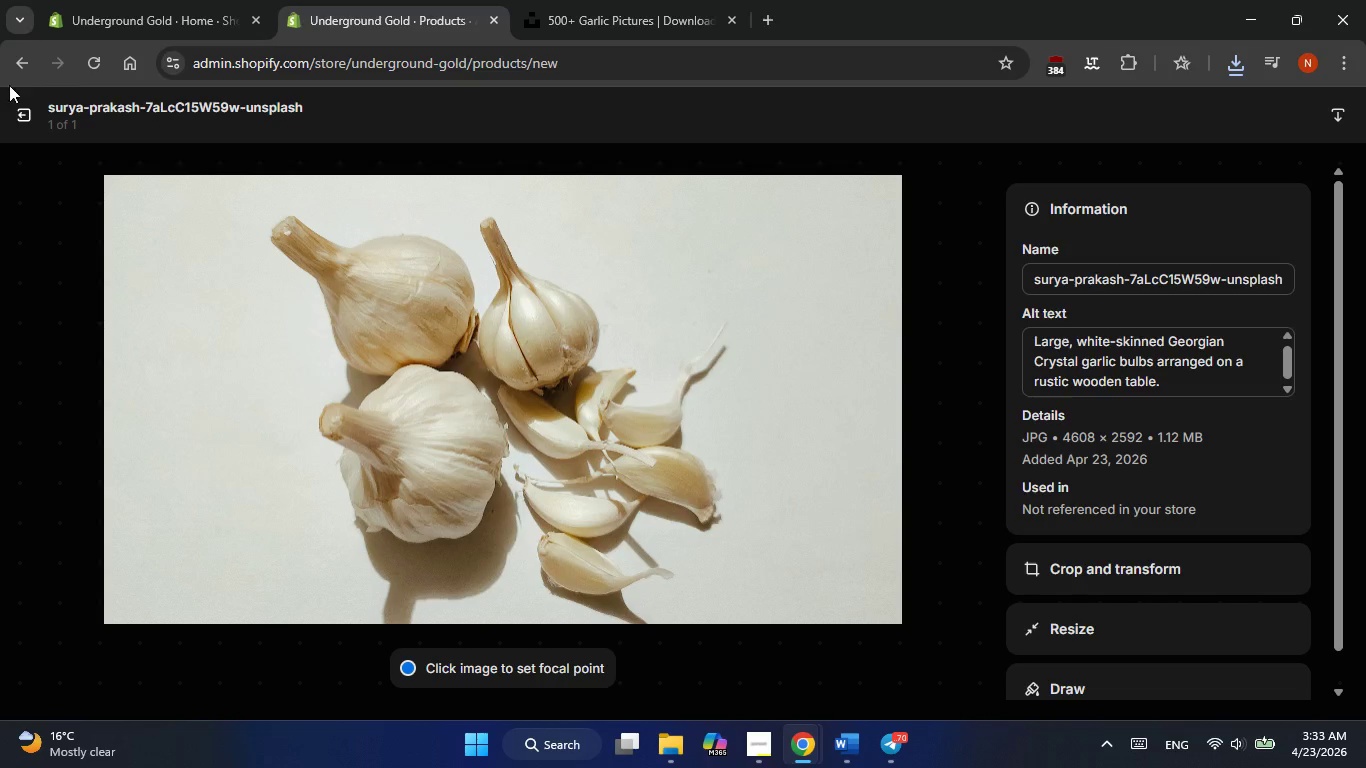 
wait(7.88)
 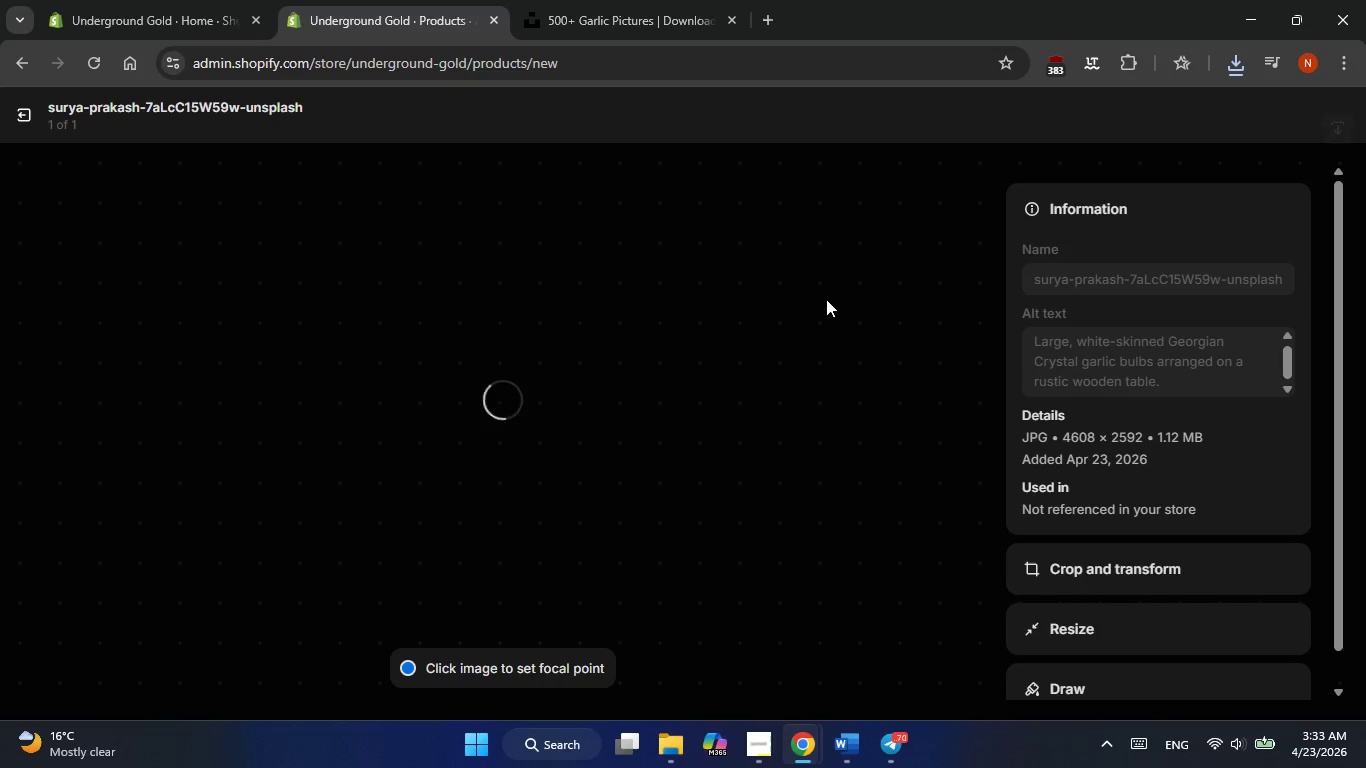 
left_click([25, 118])
 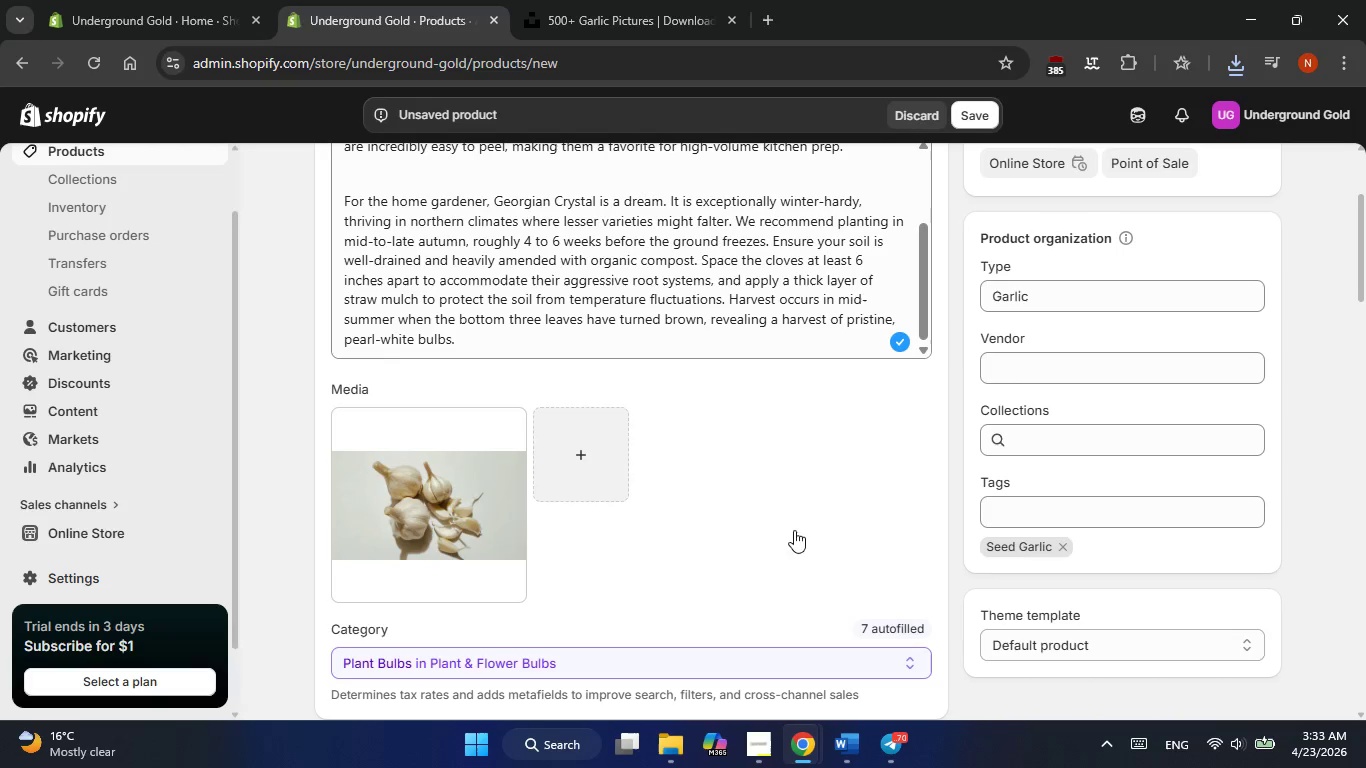 
scroll: coordinate [809, 532], scroll_direction: down, amount: 3.0
 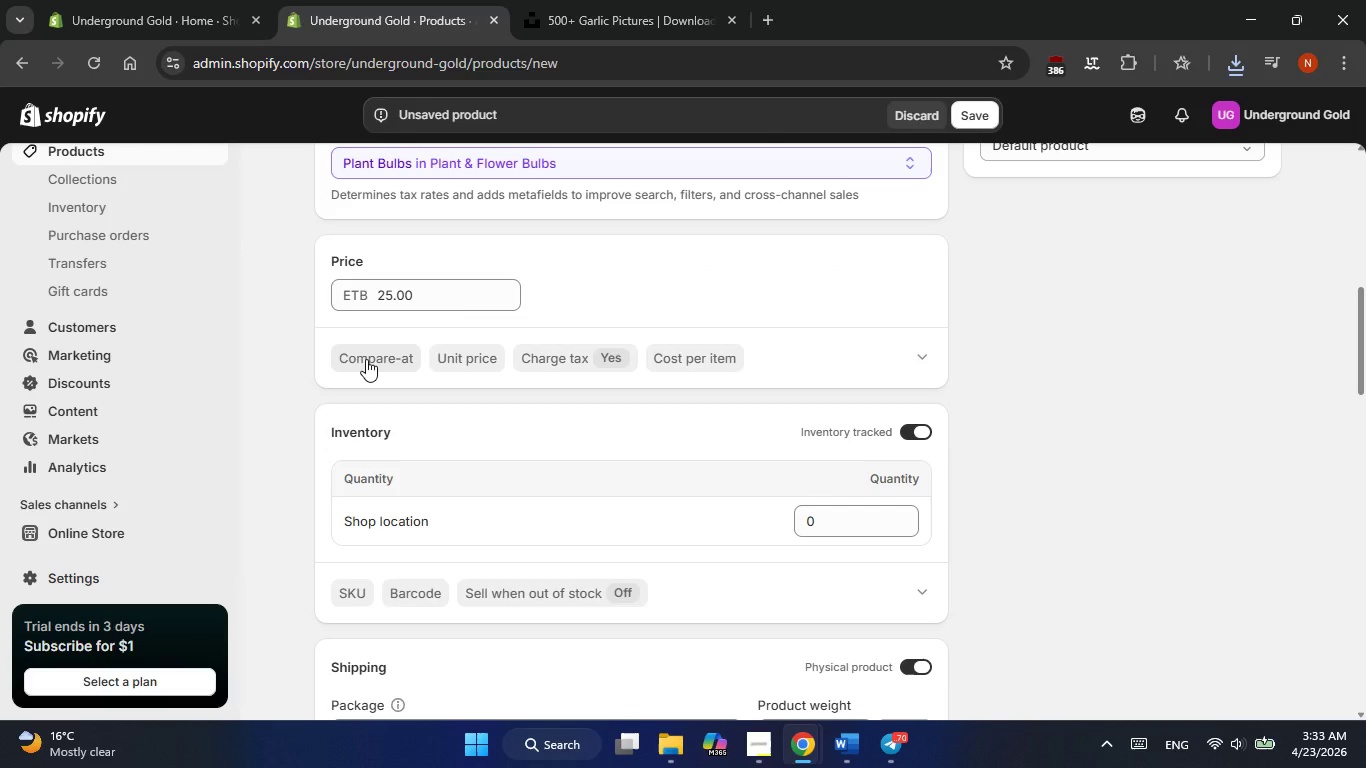 
left_click([366, 359])
 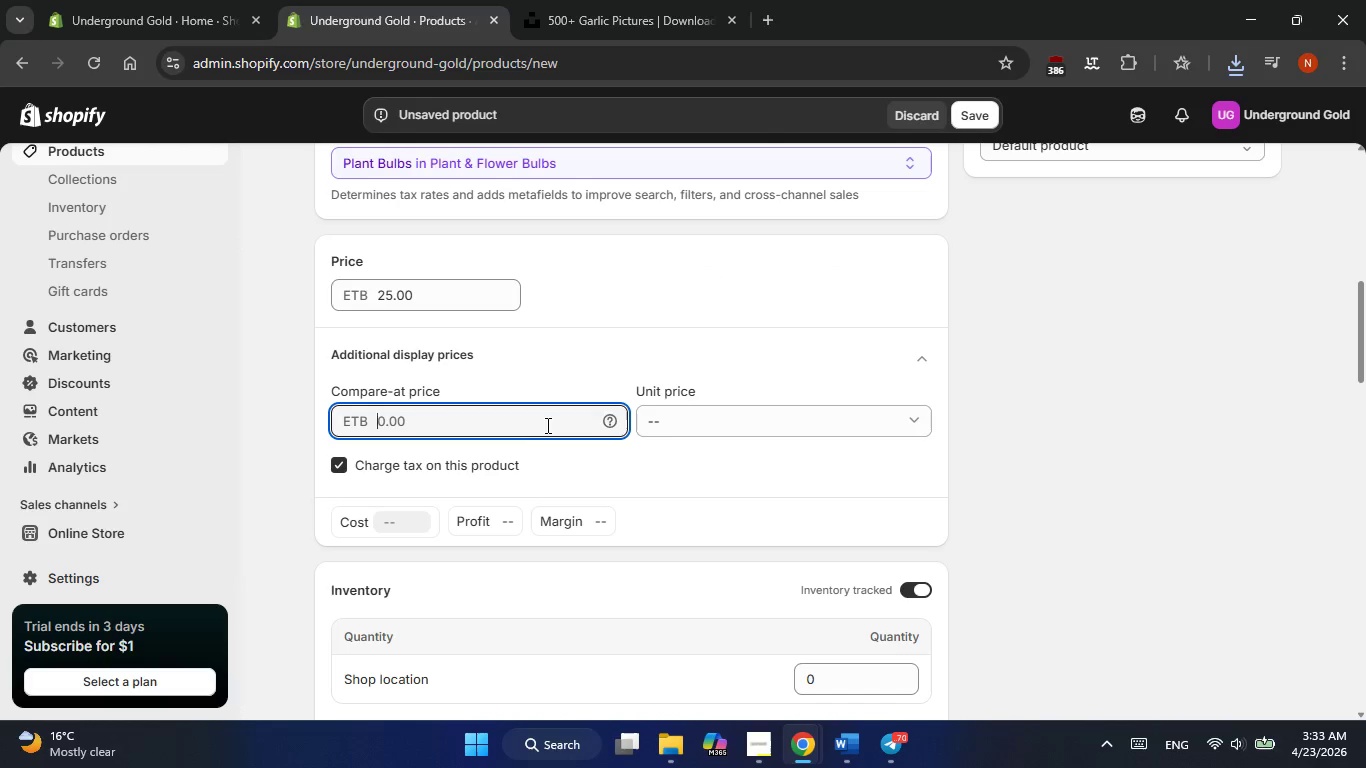 
key(Numpad3)
 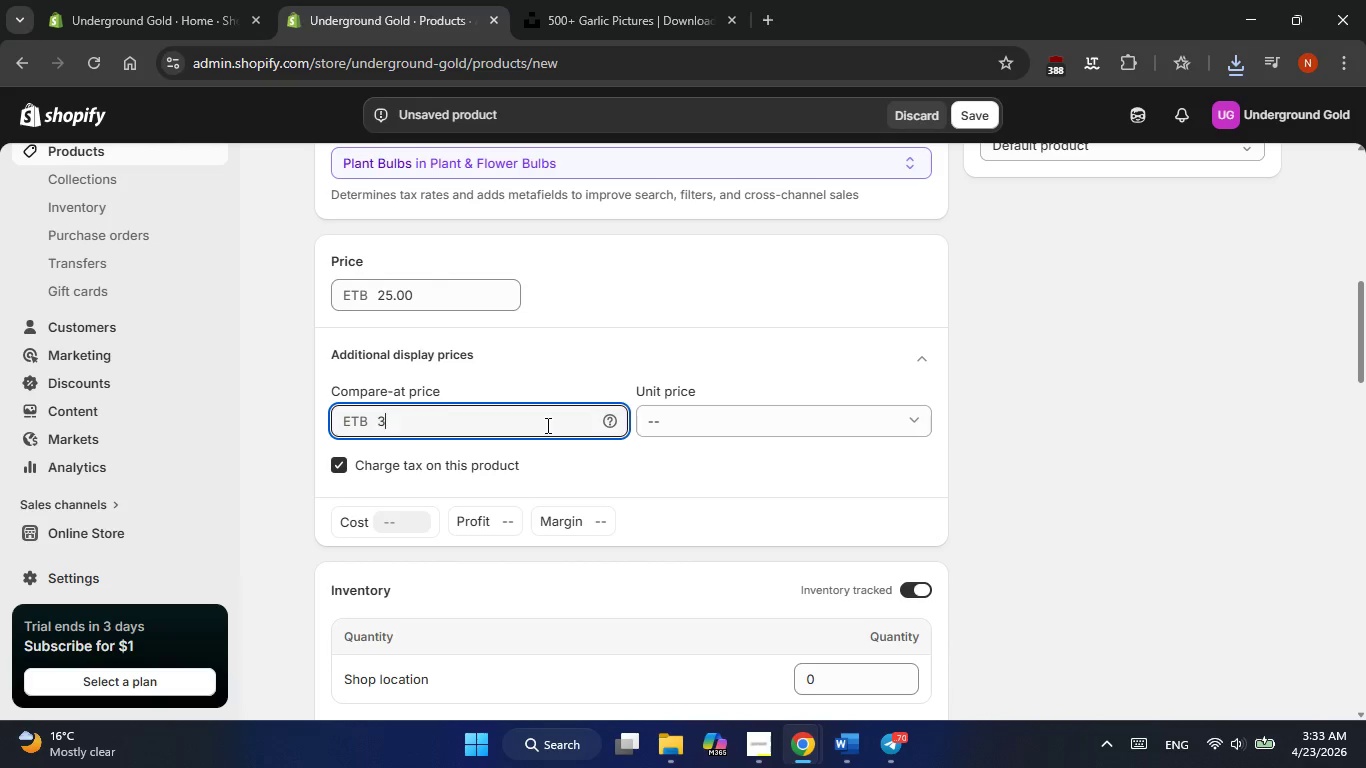 
key(Numpad0)
 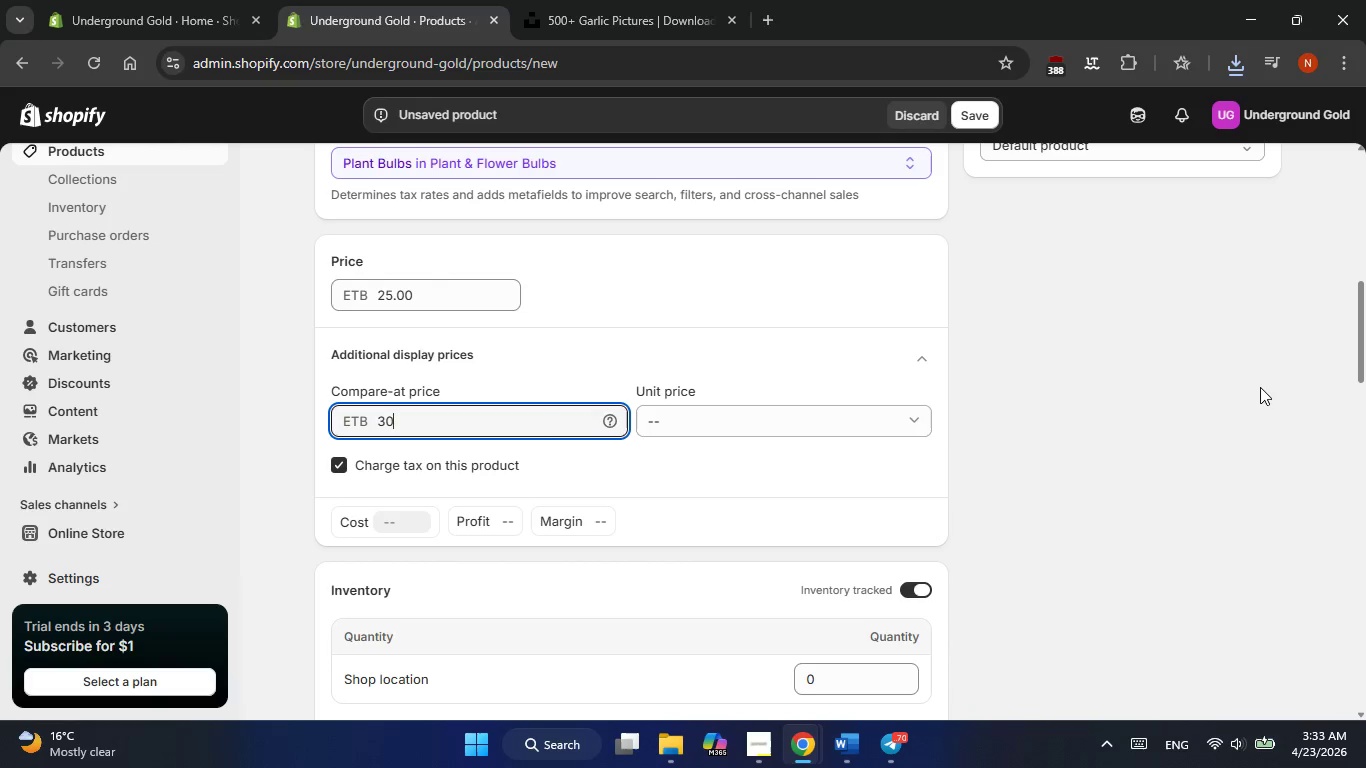 
left_click([1053, 413])
 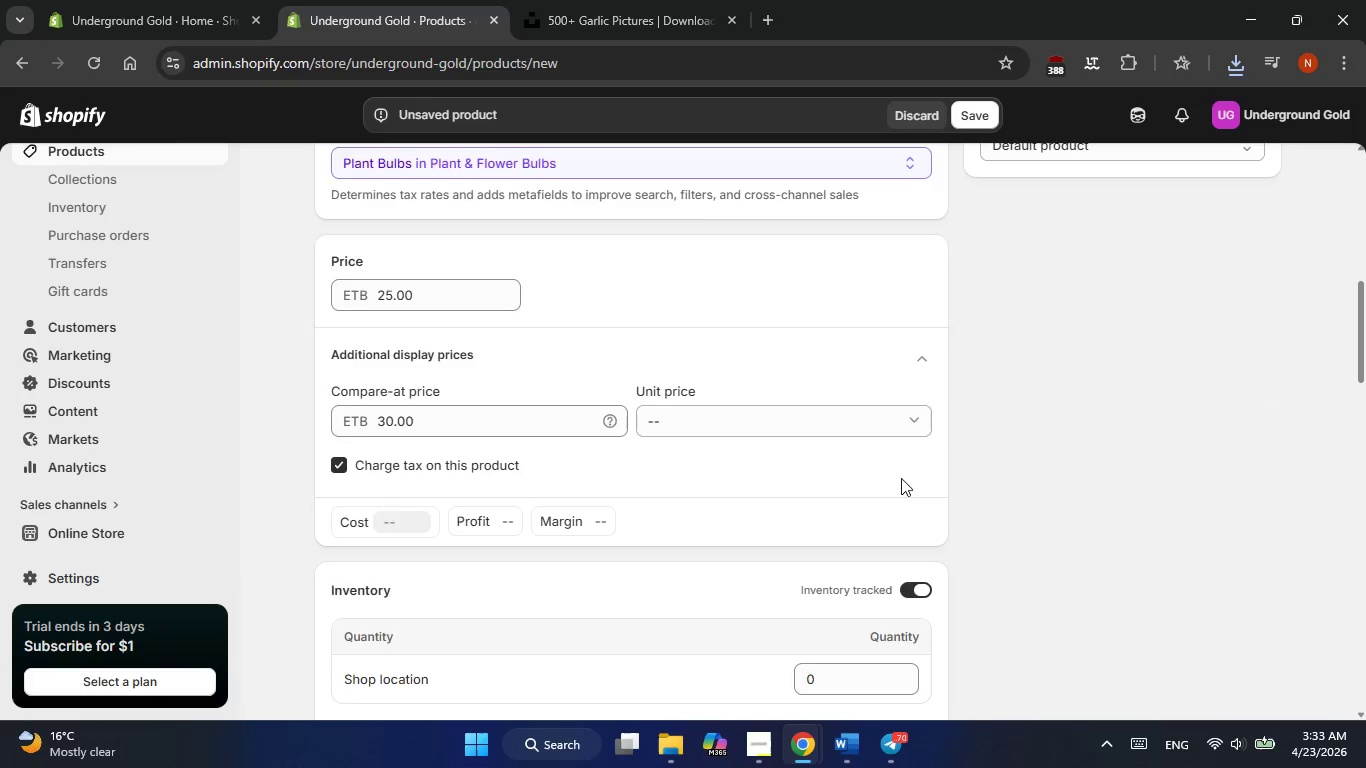 
scroll: coordinate [901, 479], scroll_direction: down, amount: 6.0
 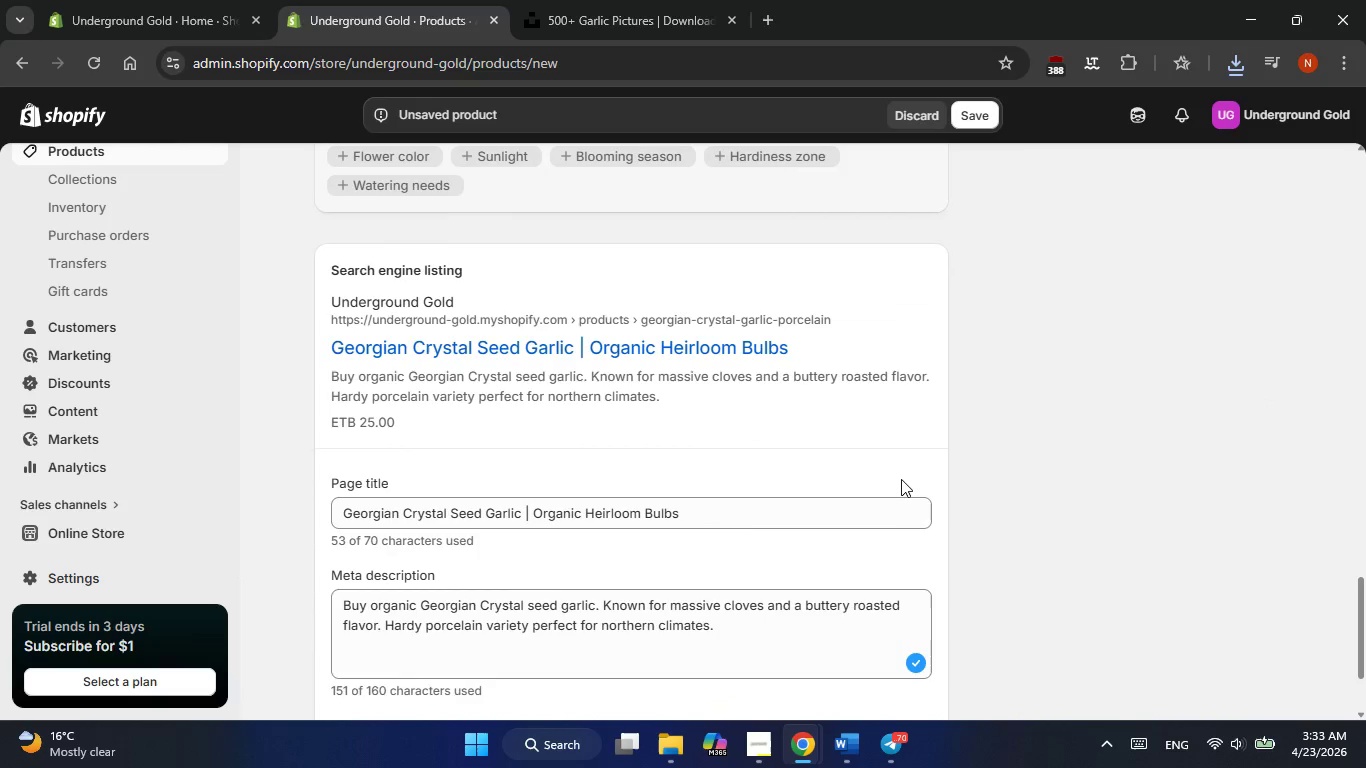 
scroll: coordinate [901, 479], scroll_direction: up, amount: 19.0
 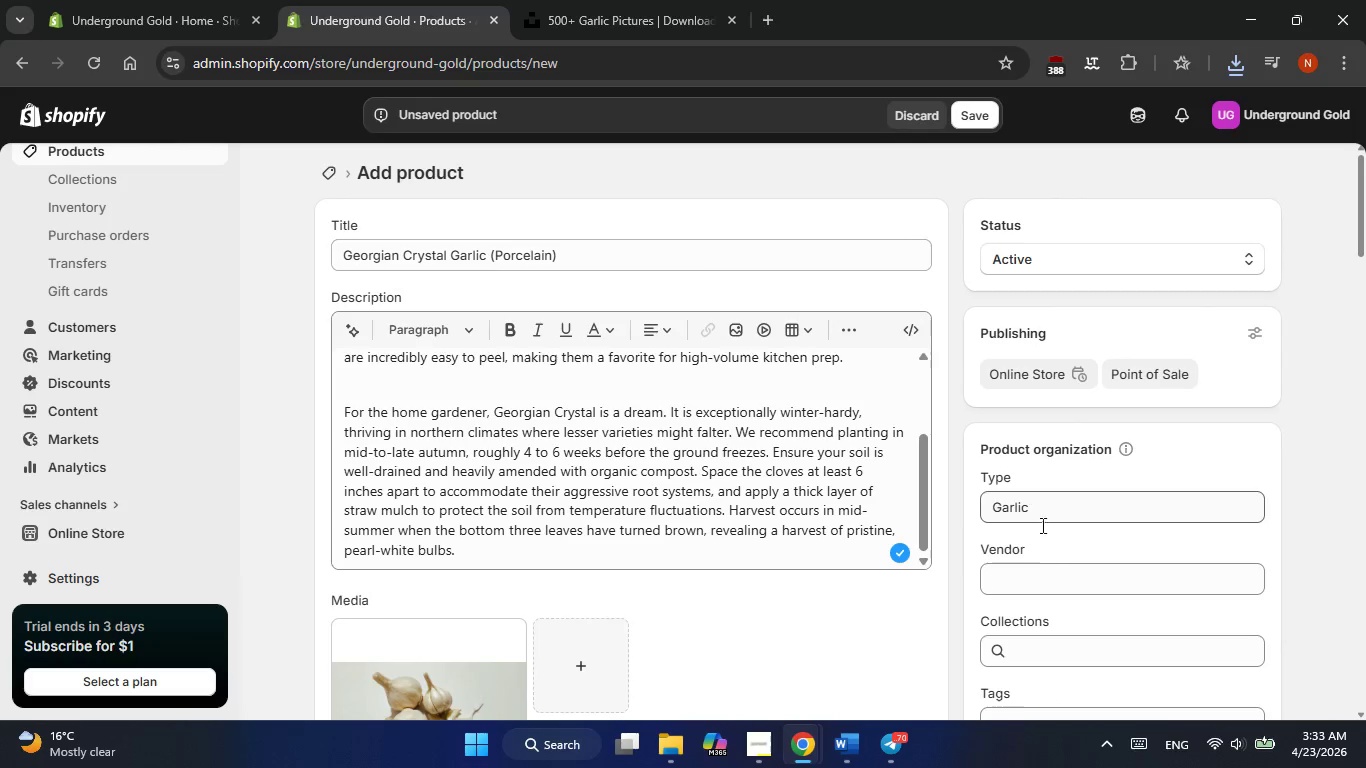 
left_click([1055, 577])
 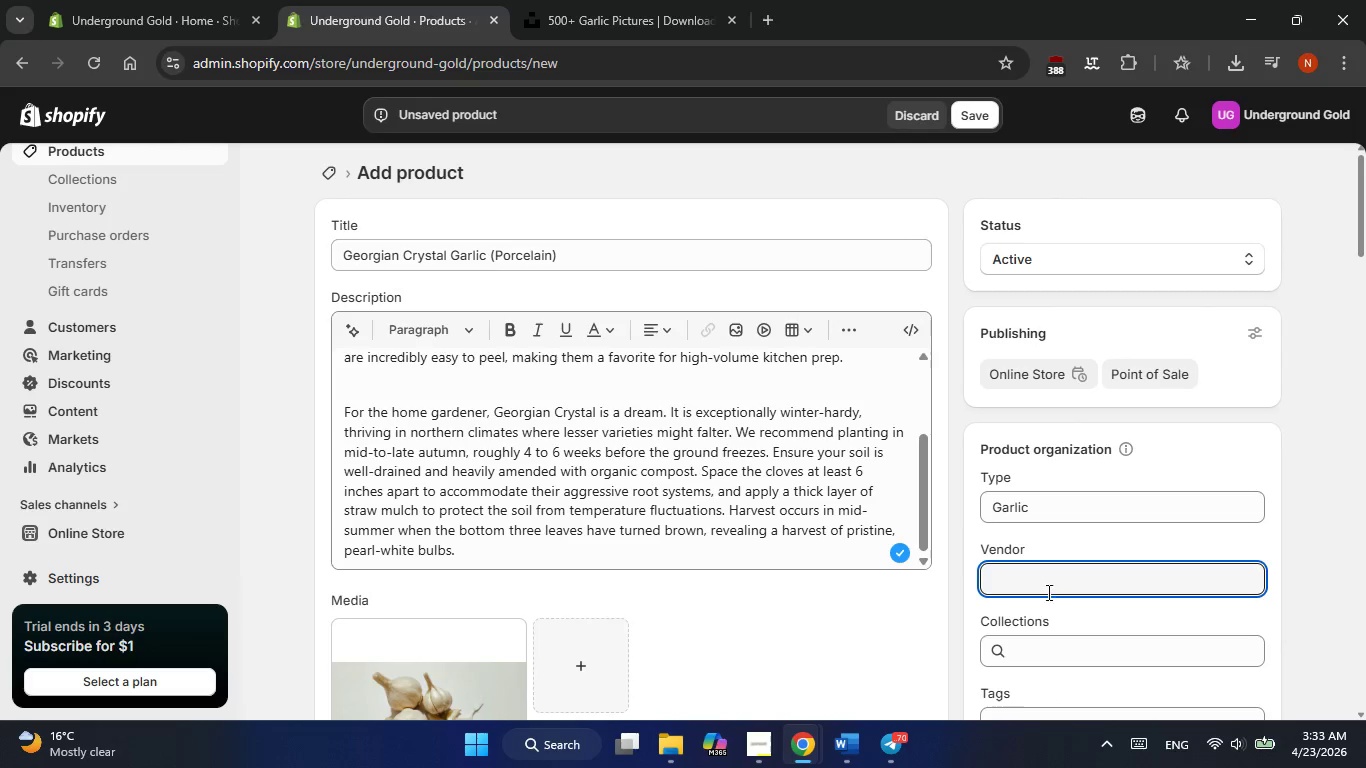 
left_click([1046, 587])
 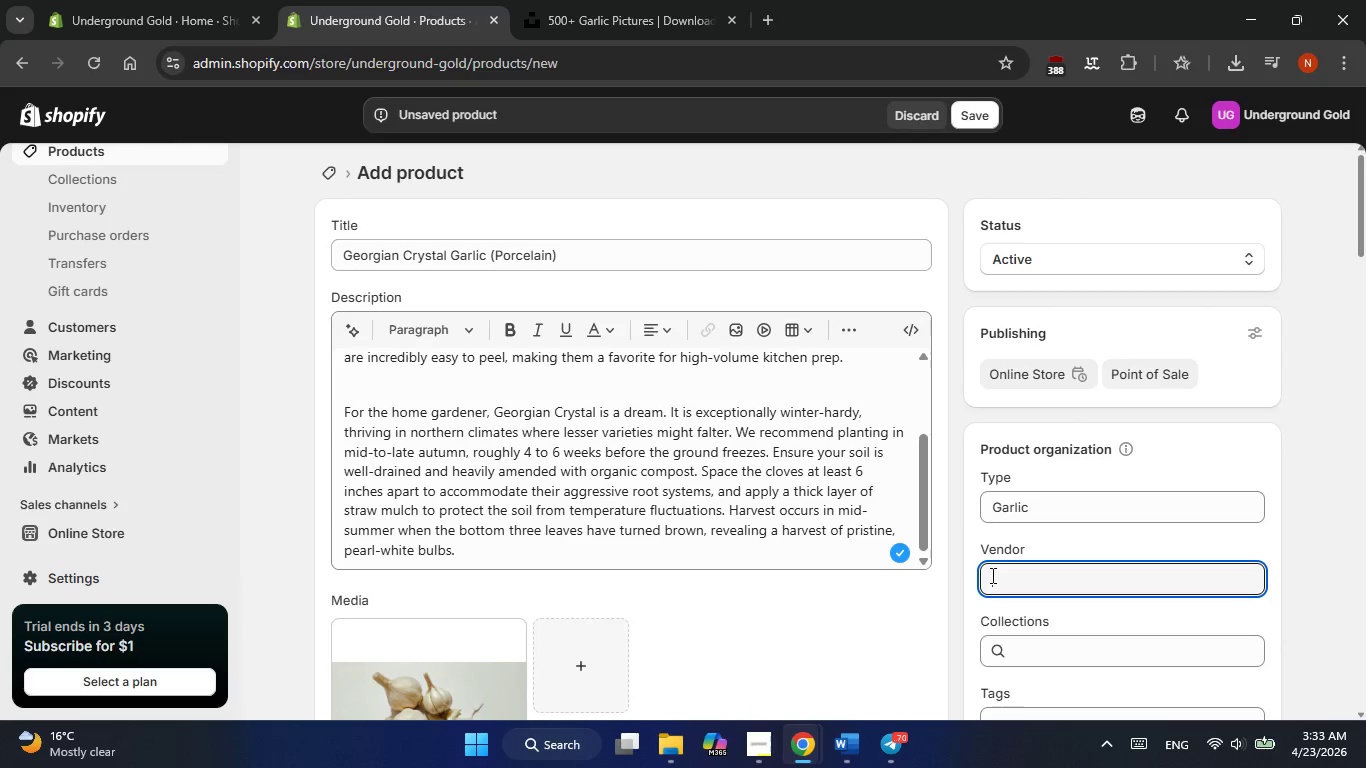 
double_click([991, 575])
 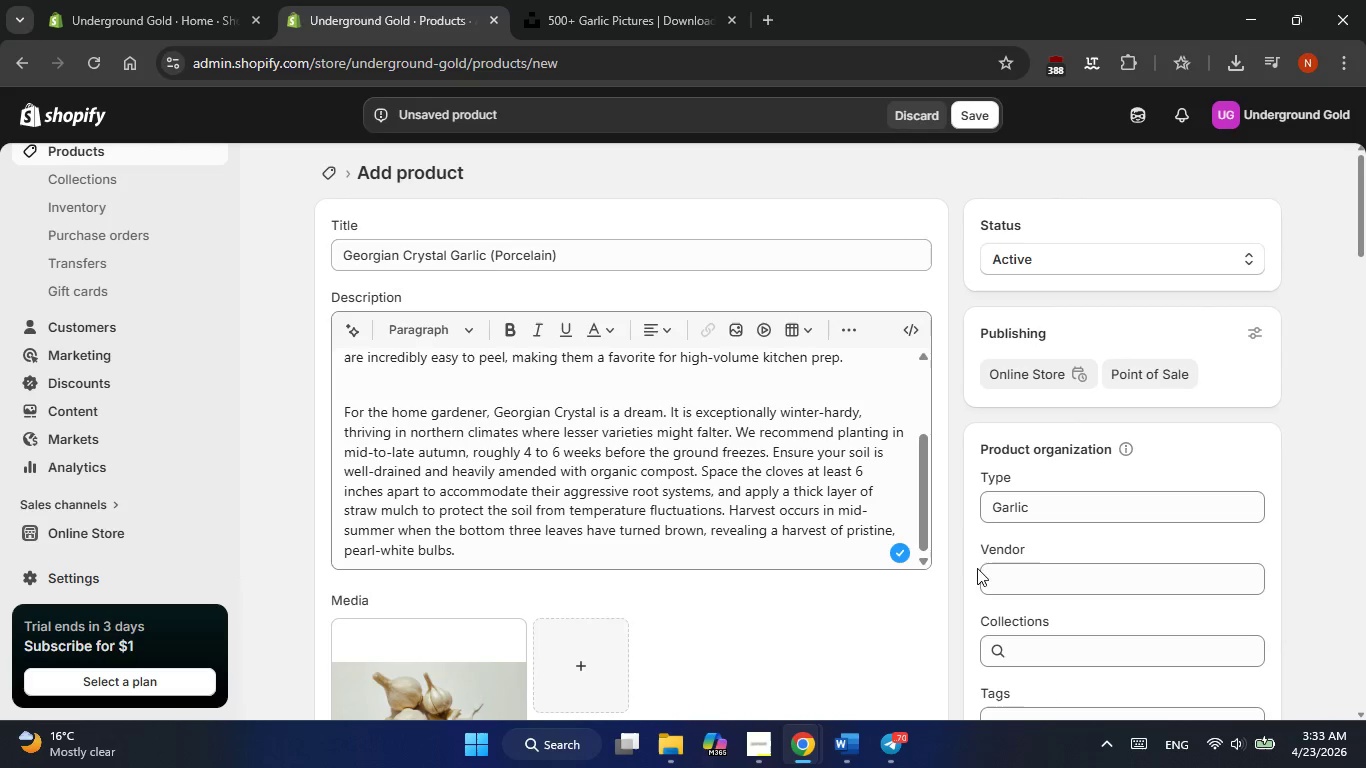 
double_click([1002, 572])
 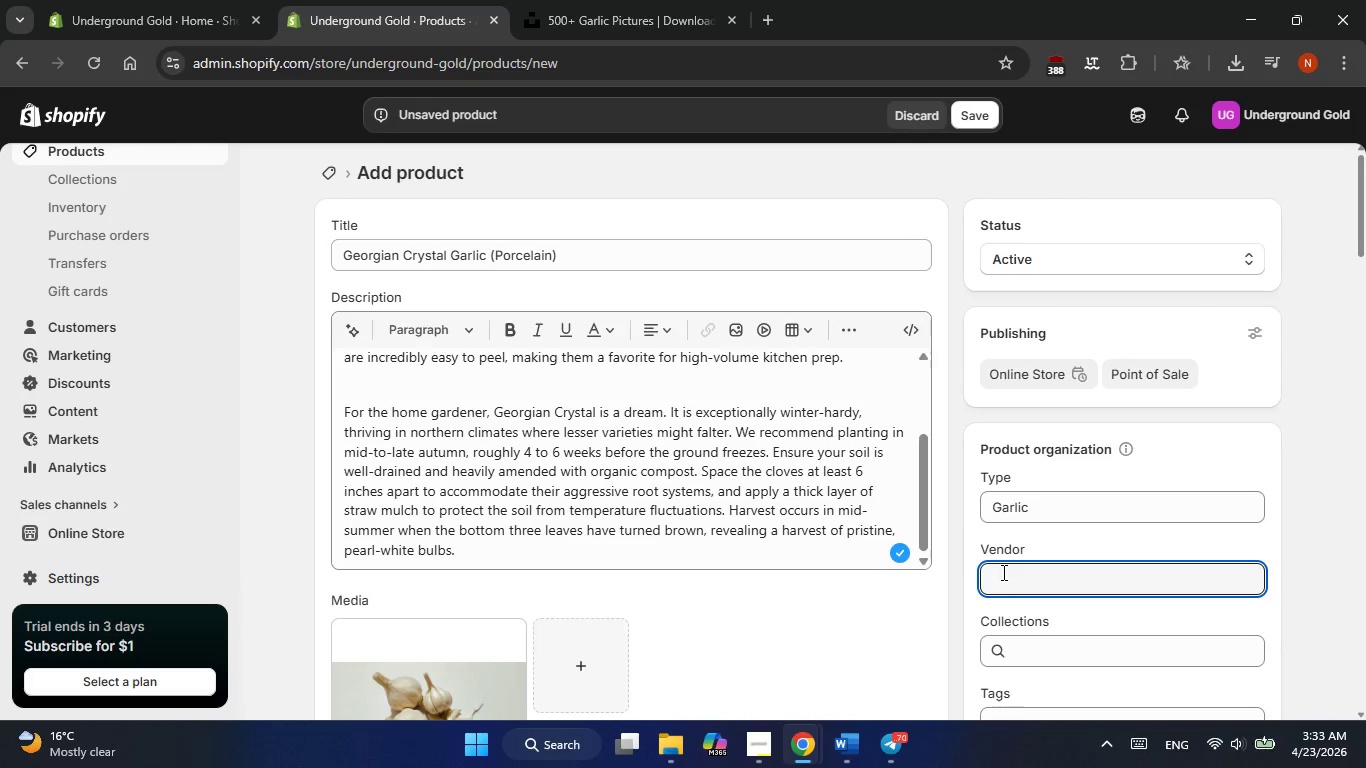 
scroll: coordinate [1002, 572], scroll_direction: none, amount: 0.0
 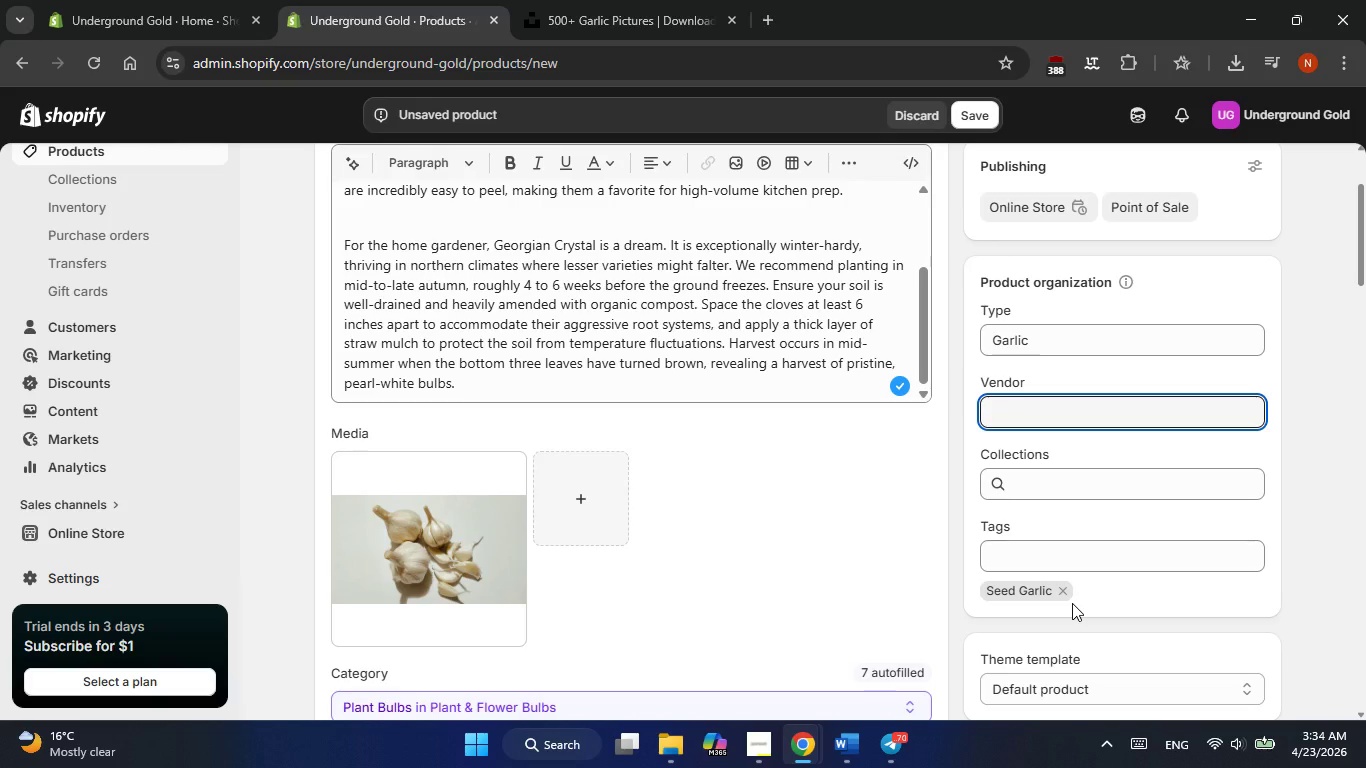 
wait(16.03)
 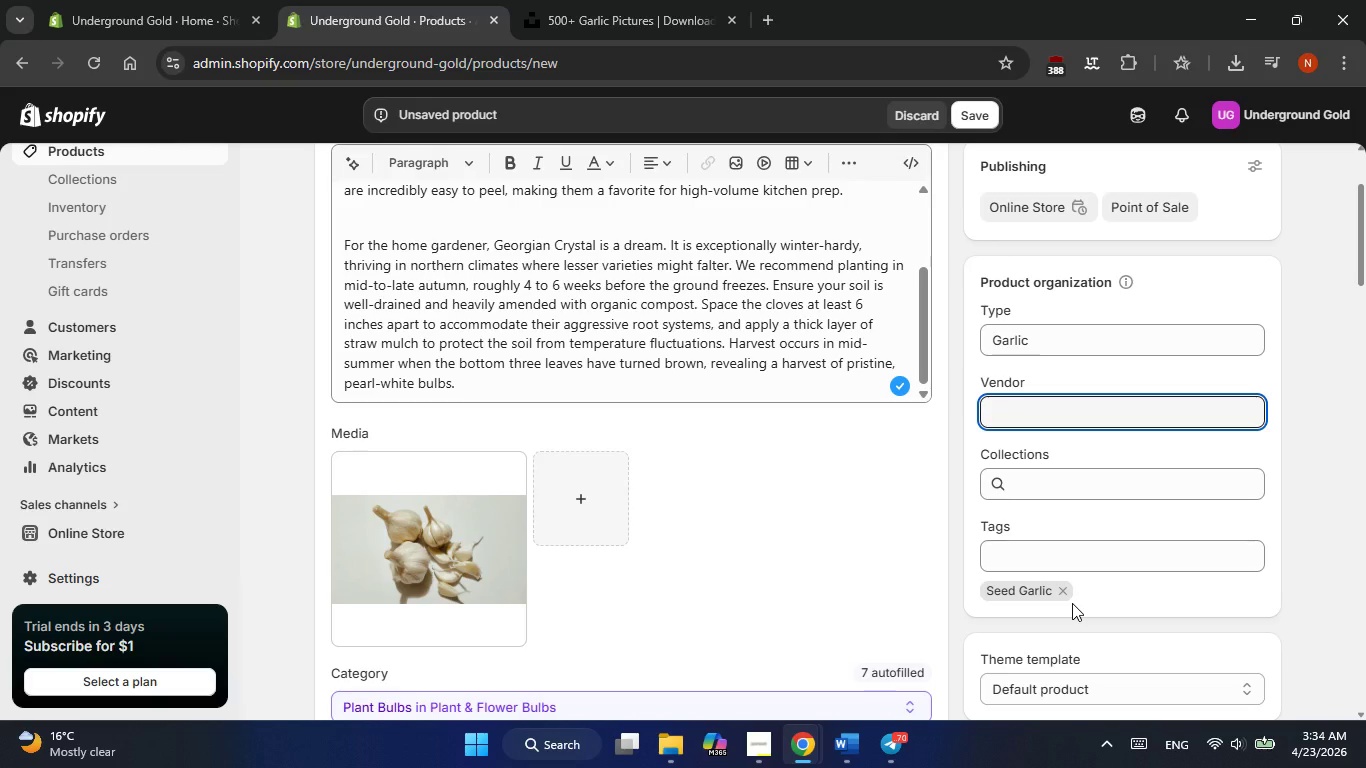 
left_click([1003, 549])
 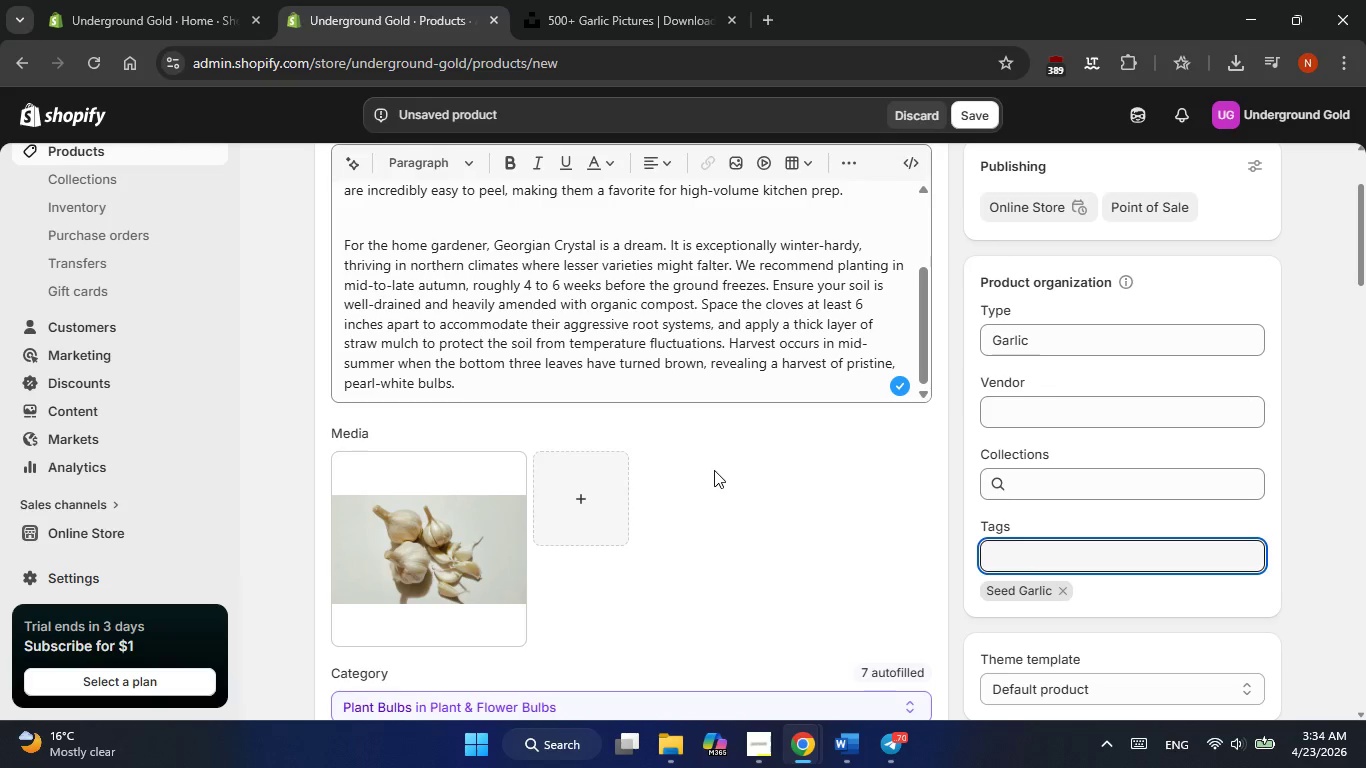 
scroll: coordinate [714, 470], scroll_direction: none, amount: 0.0
 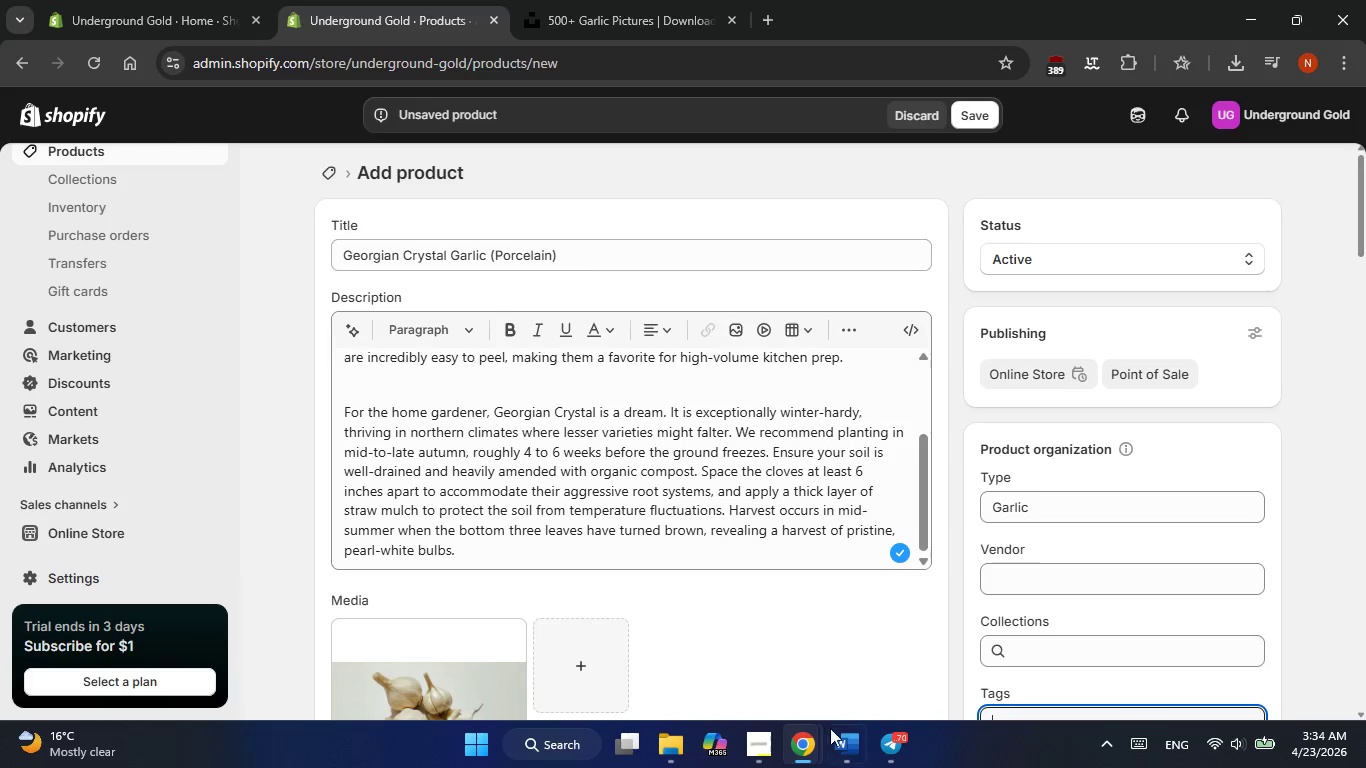 
mouse_move([833, 742])
 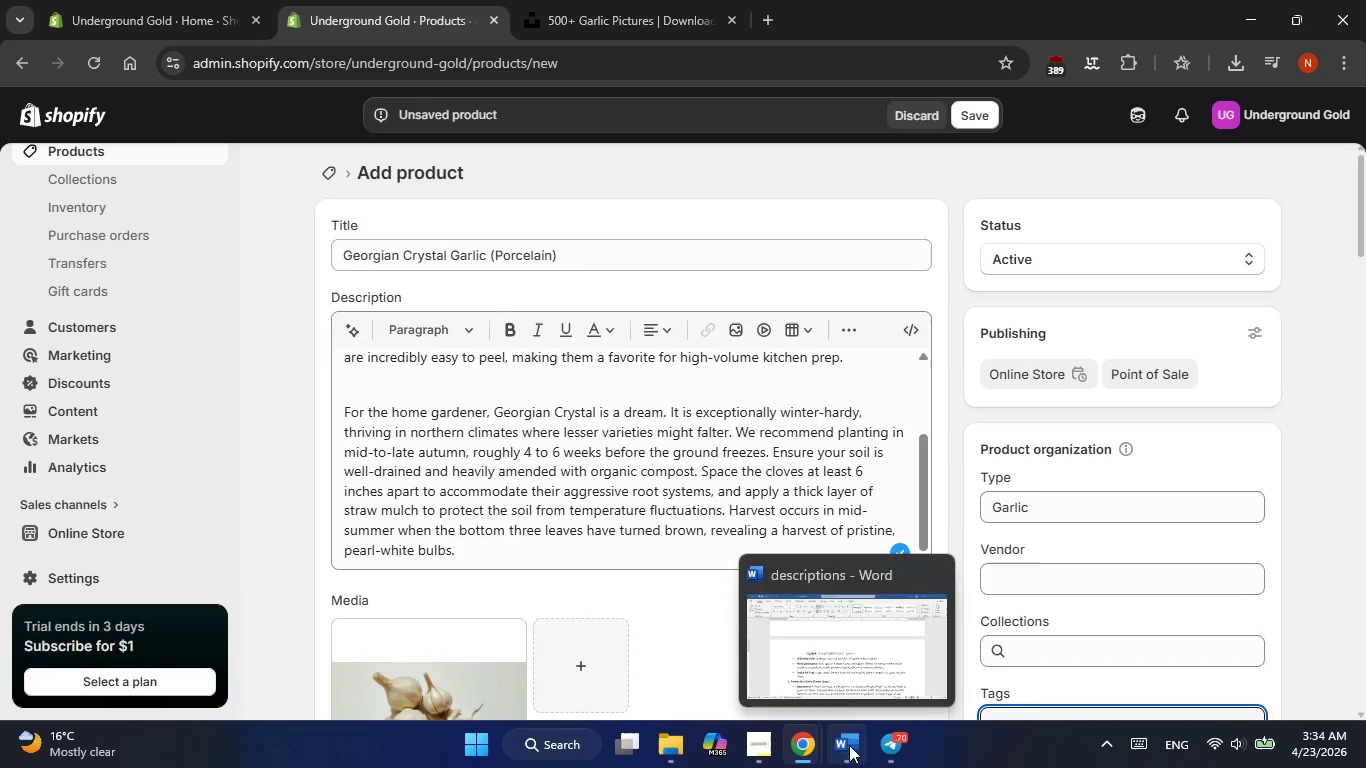 
left_click([836, 683])
 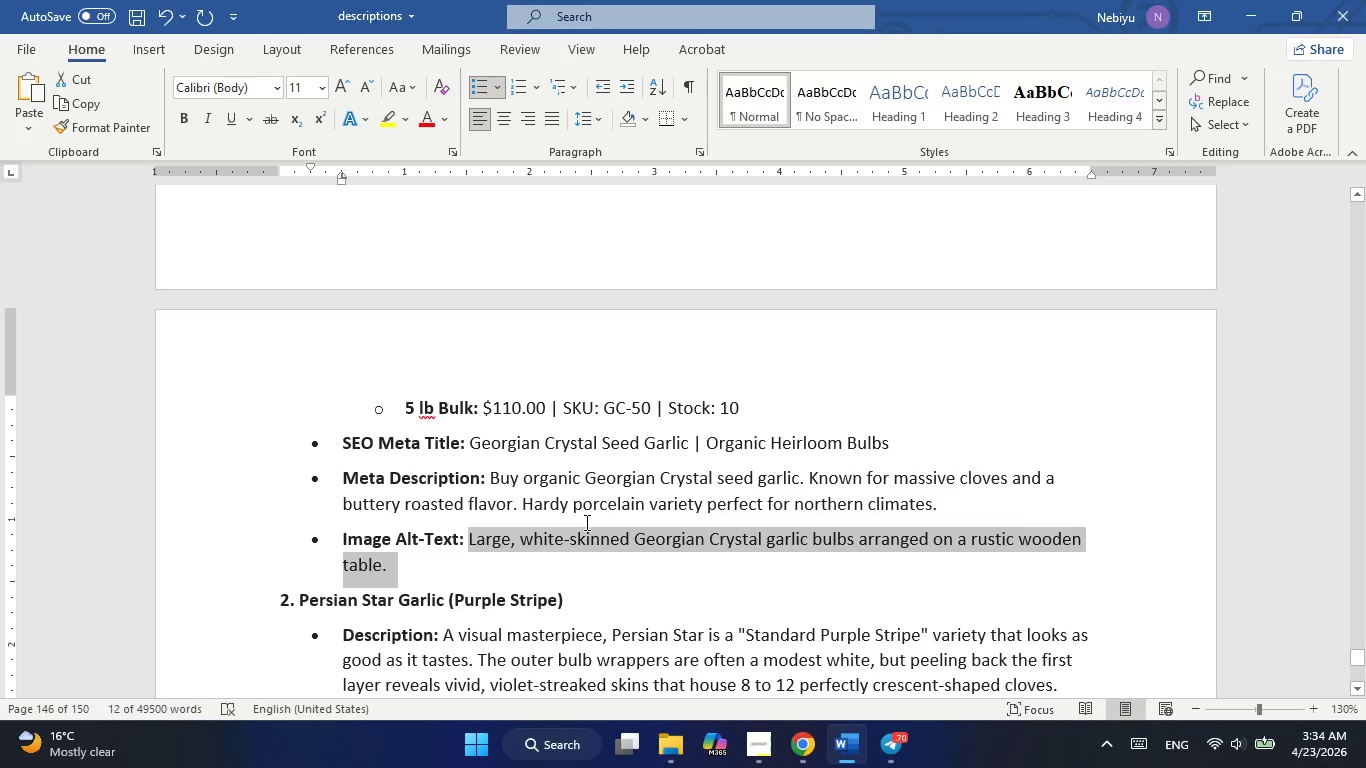 
scroll: coordinate [585, 522], scroll_direction: down, amount: 7.0
 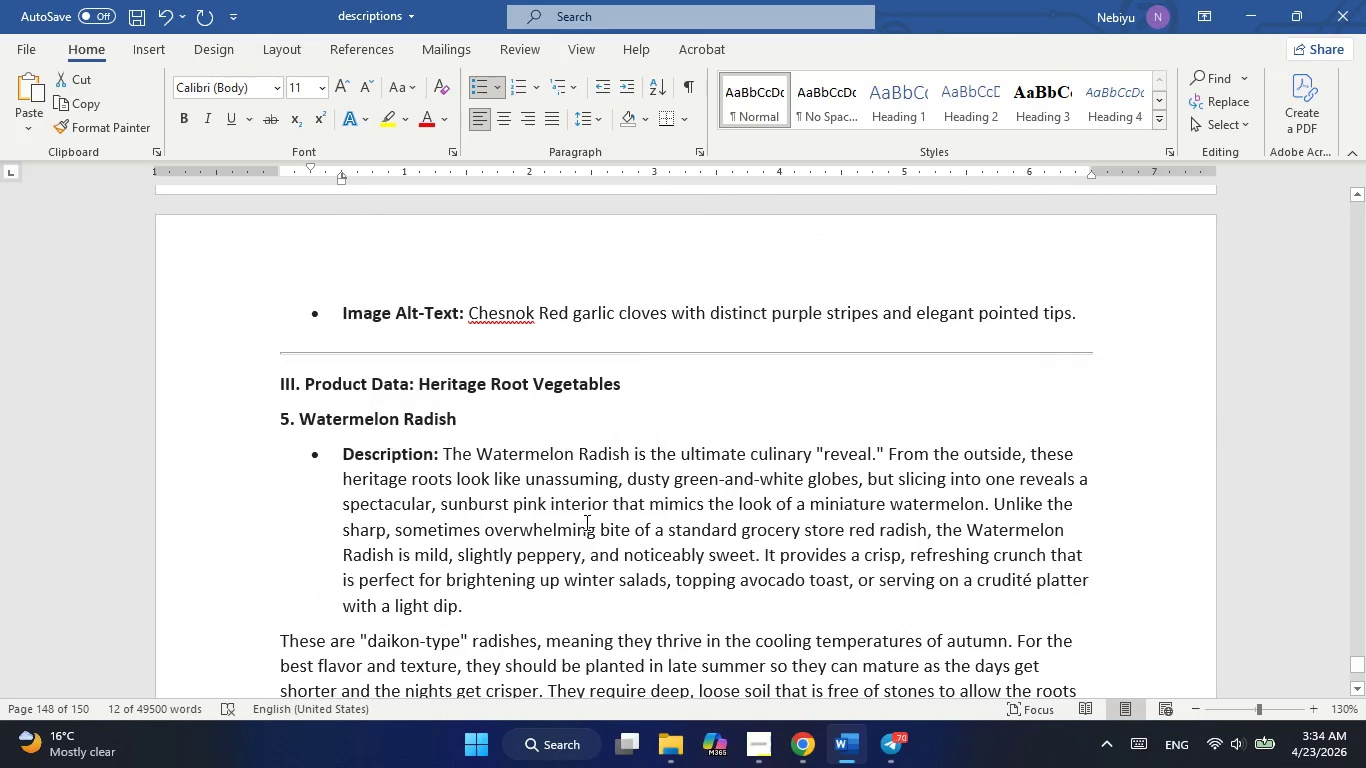 
scroll: coordinate [585, 522], scroll_direction: up, amount: 31.0
 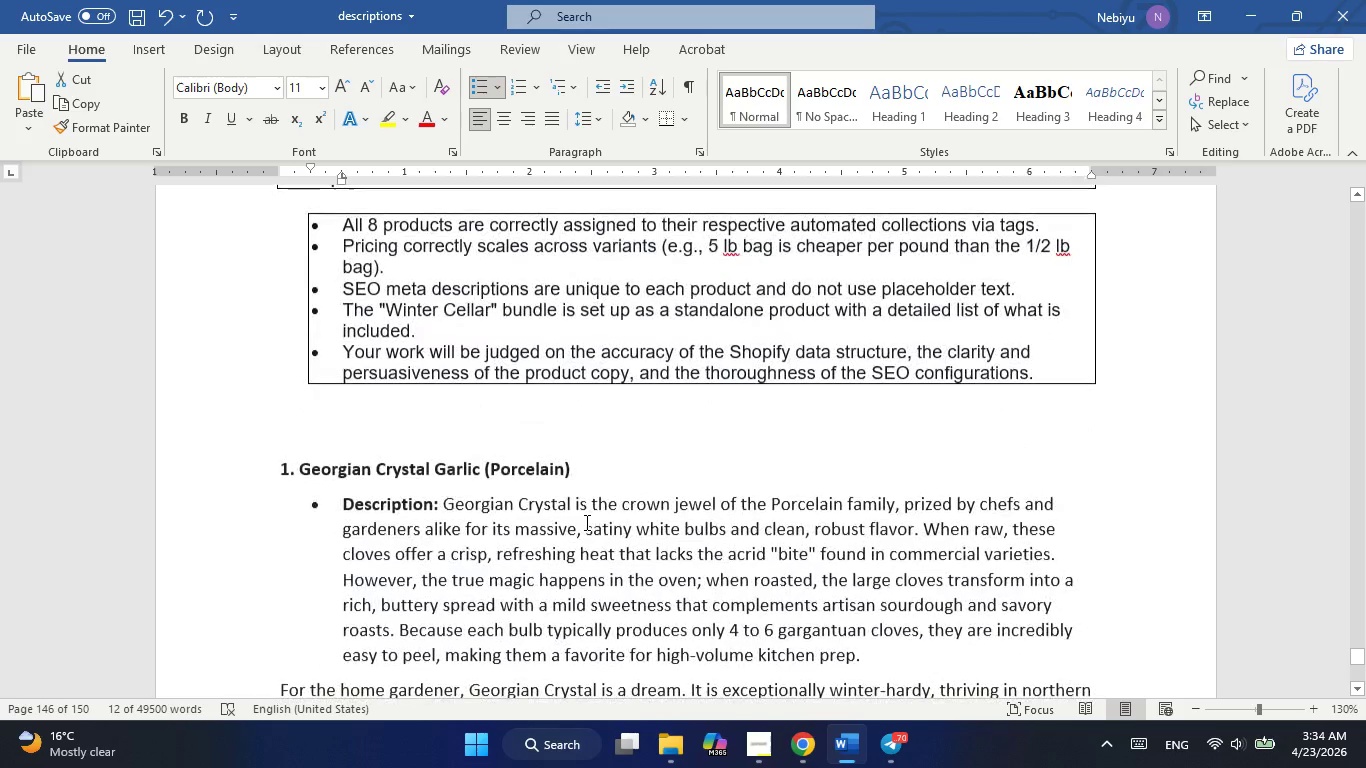 
scroll: coordinate [585, 522], scroll_direction: down, amount: 1.0
 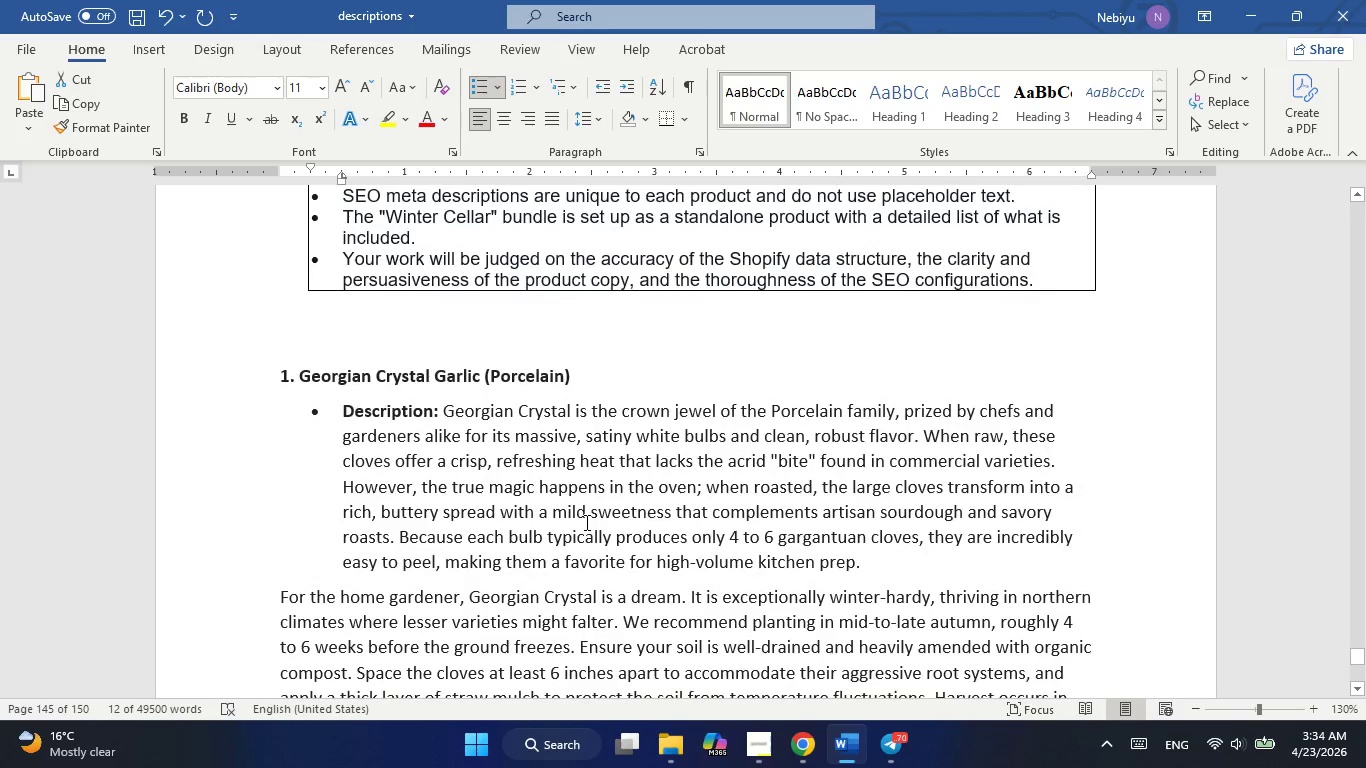 
scroll: coordinate [585, 522], scroll_direction: none, amount: 0.0
 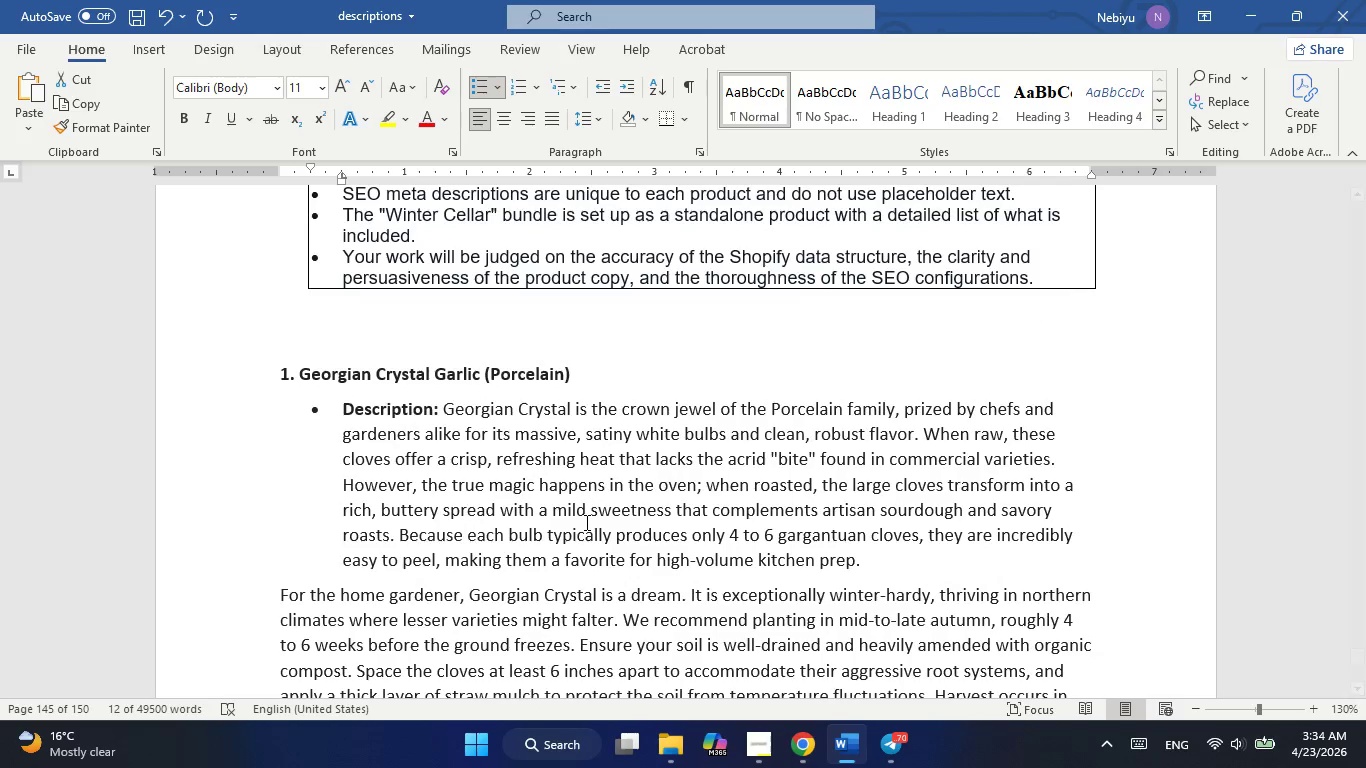 
scroll: coordinate [585, 522], scroll_direction: down, amount: 33.0
 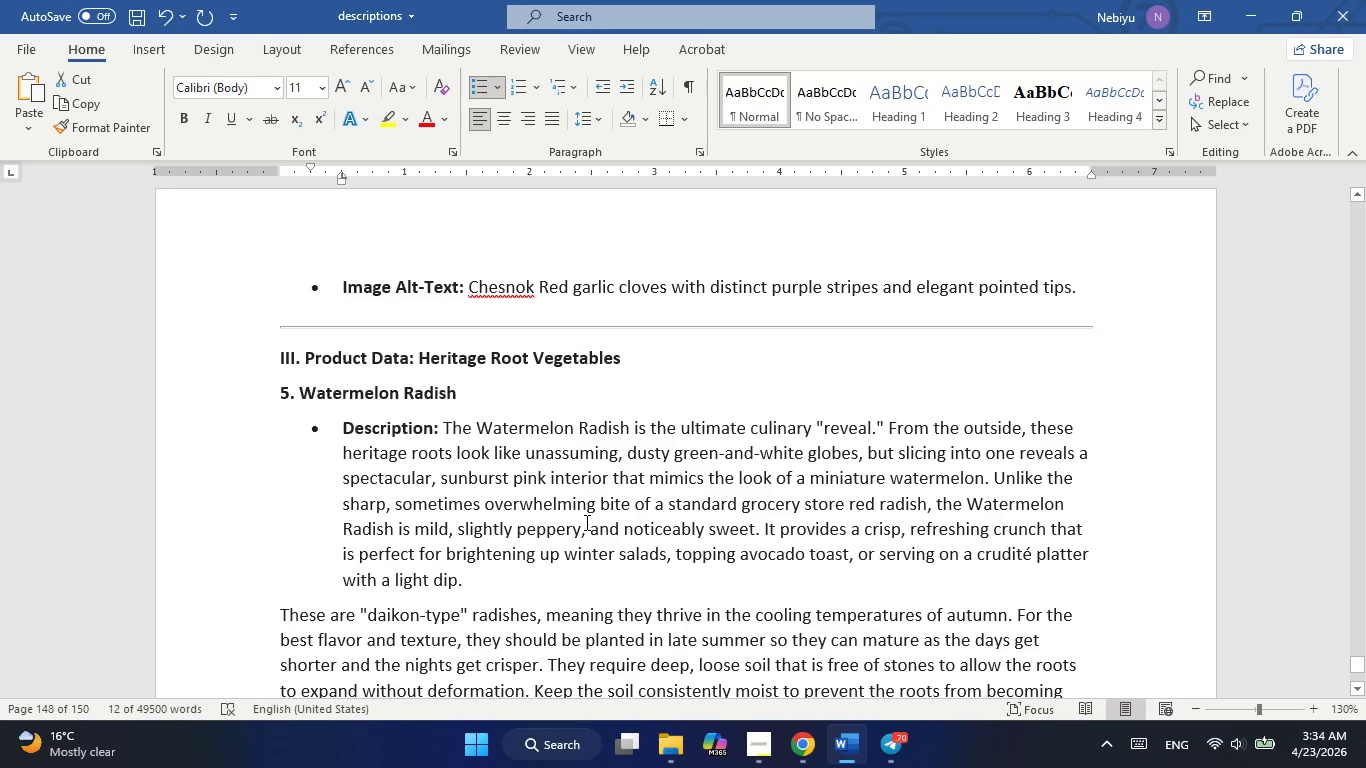 
scroll: coordinate [585, 522], scroll_direction: none, amount: 0.0
 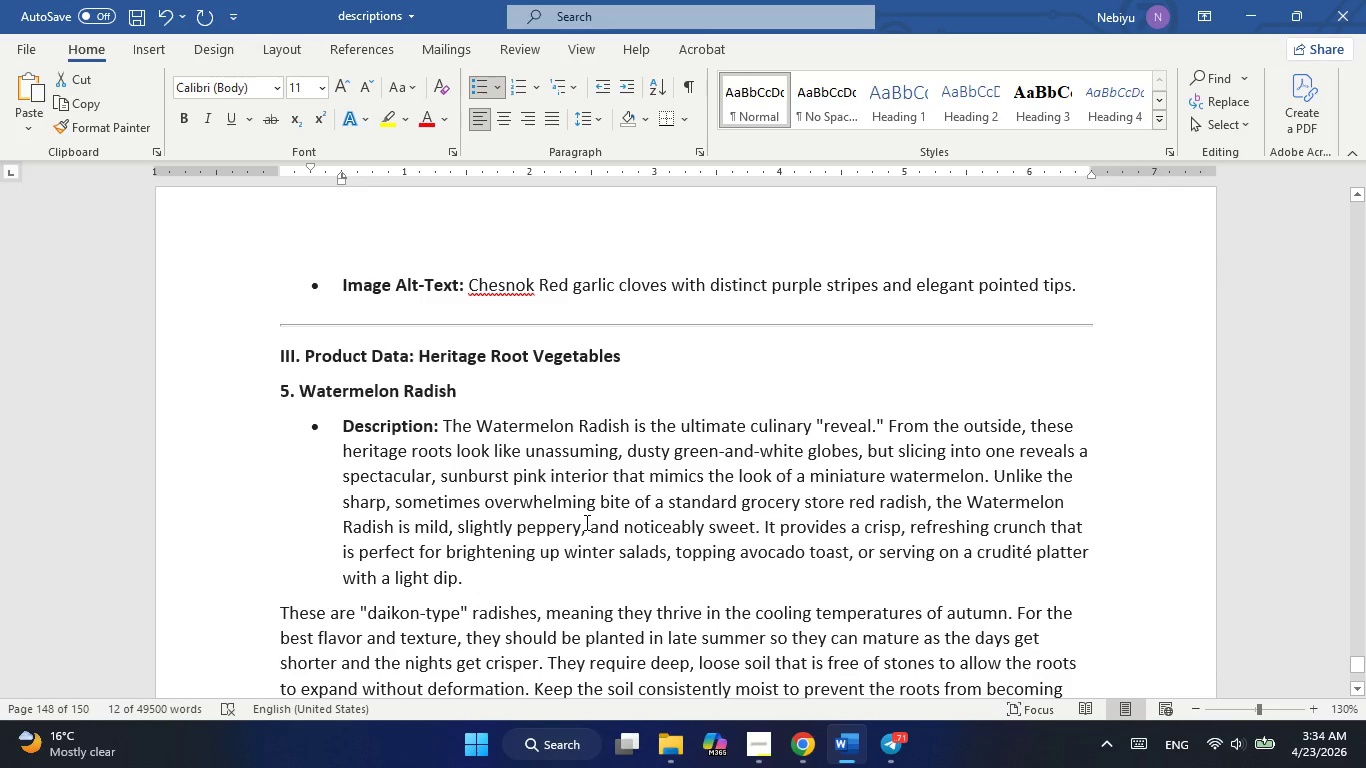 
scroll: coordinate [585, 522], scroll_direction: down, amount: 38.0
 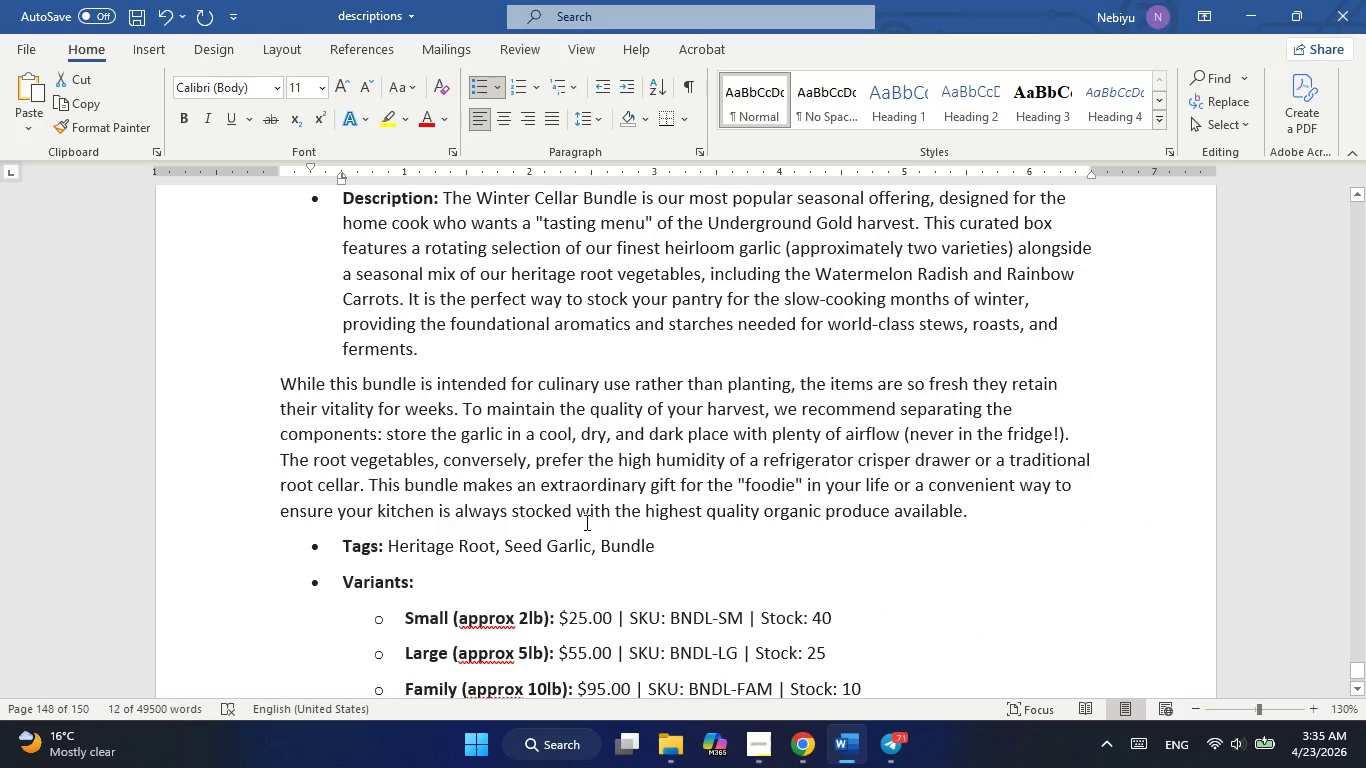 
scroll: coordinate [585, 522], scroll_direction: up, amount: 44.0
 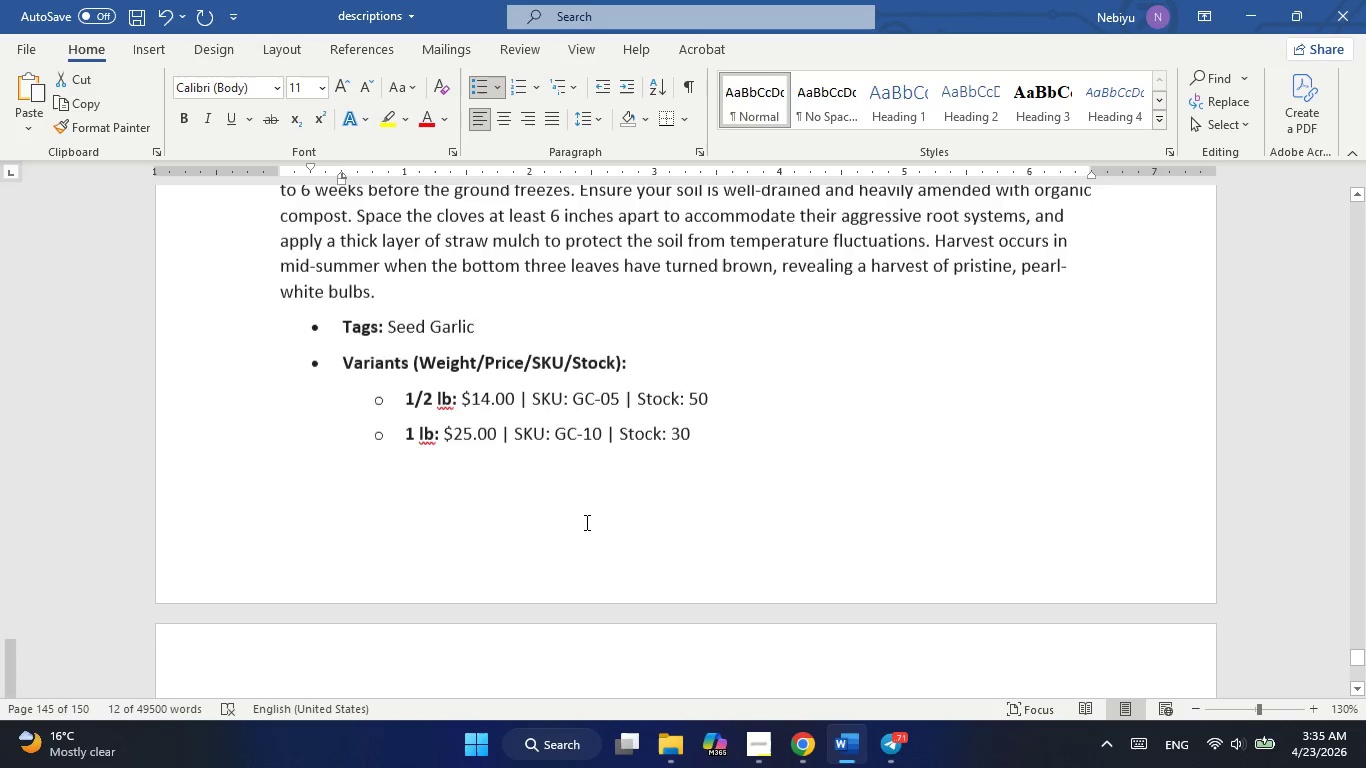 
scroll: coordinate [585, 522], scroll_direction: none, amount: 0.0
 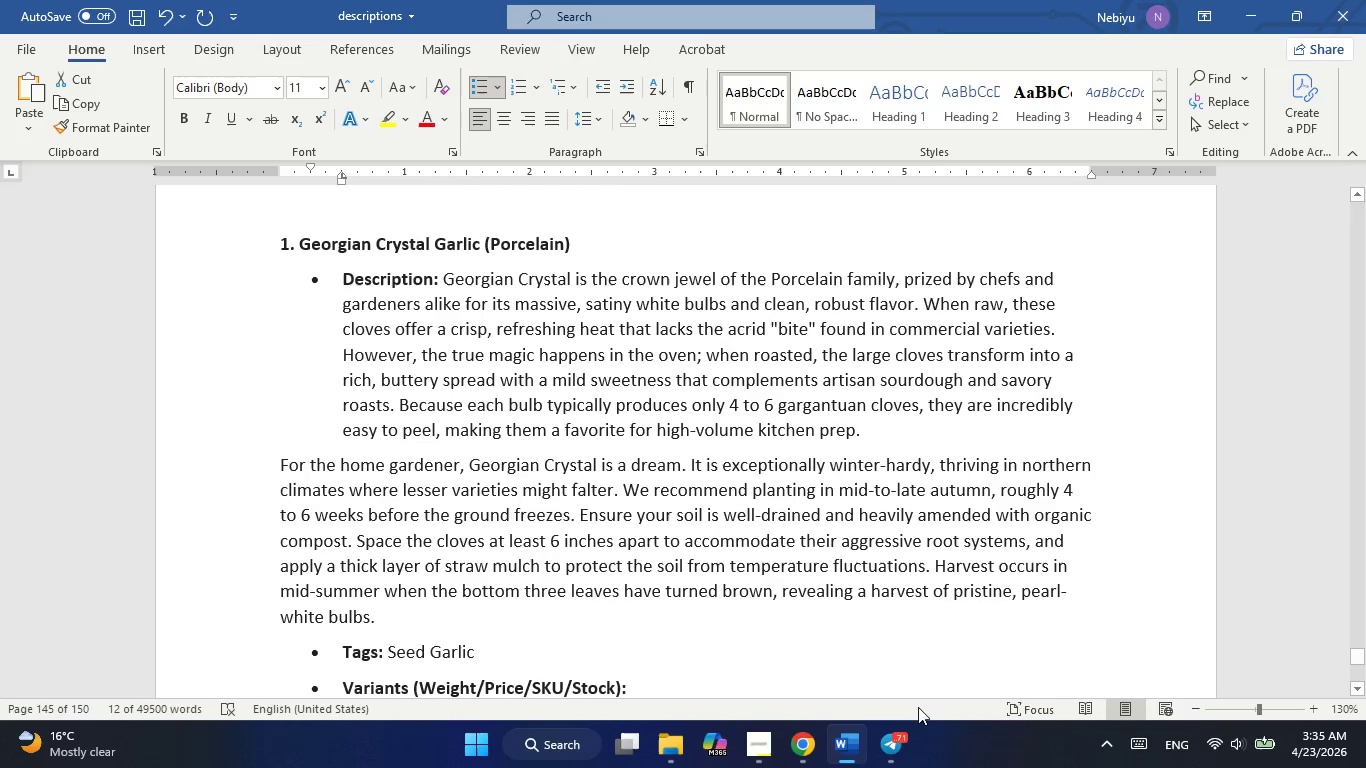 
left_click([753, 757])